 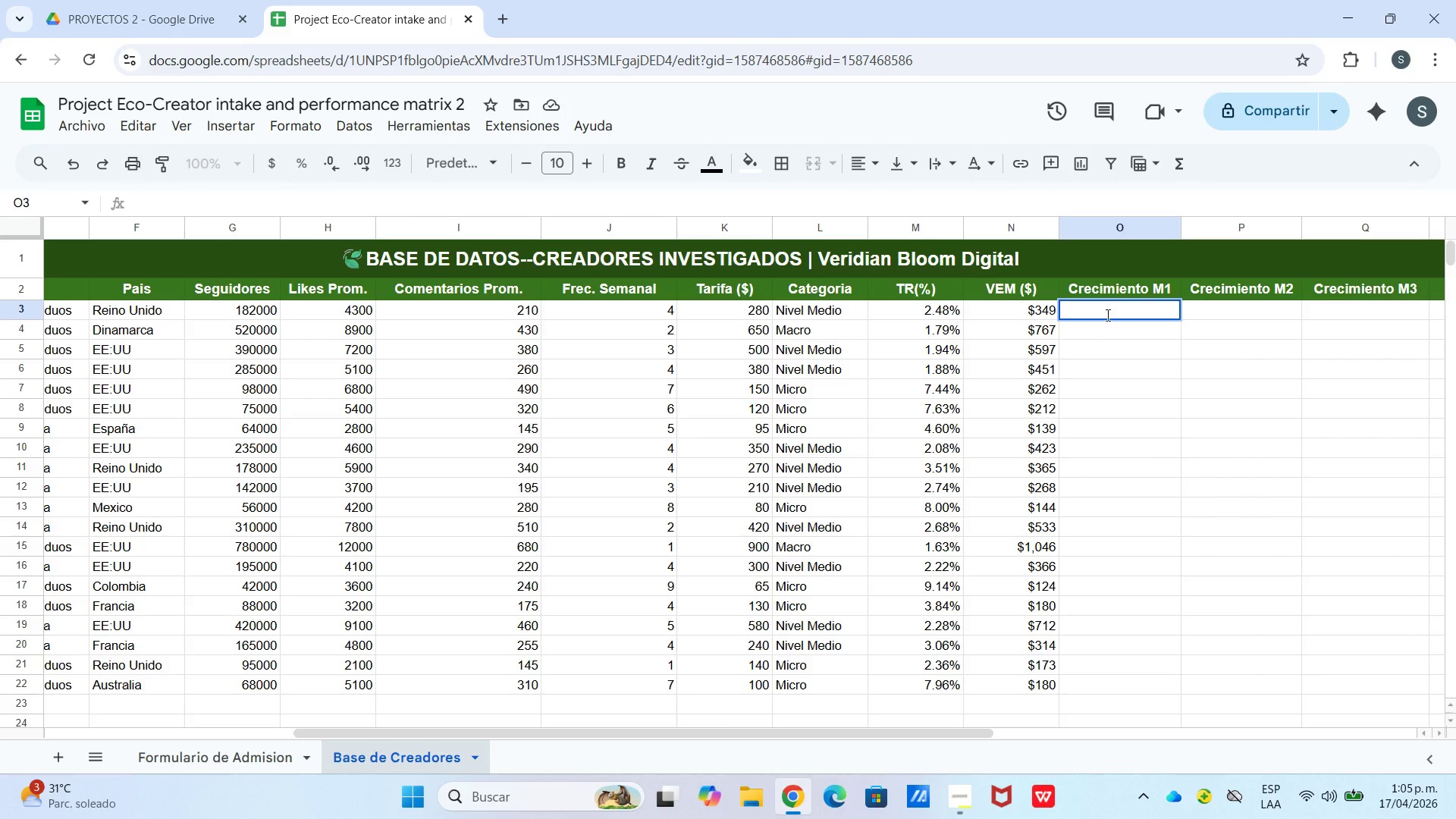 
hold_key(key=ShiftLeft, duration=0.42)
 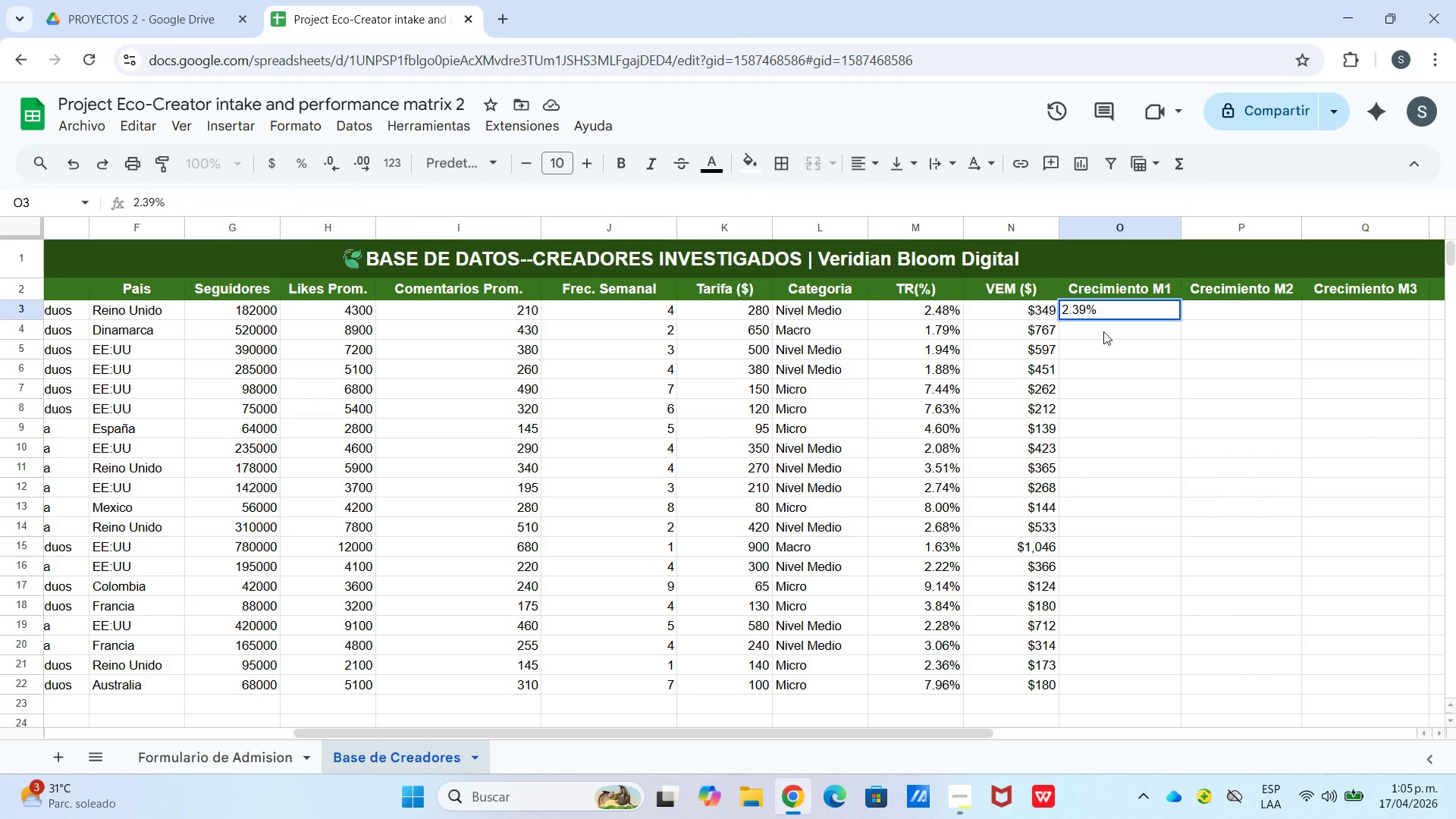 
key(Enter)
 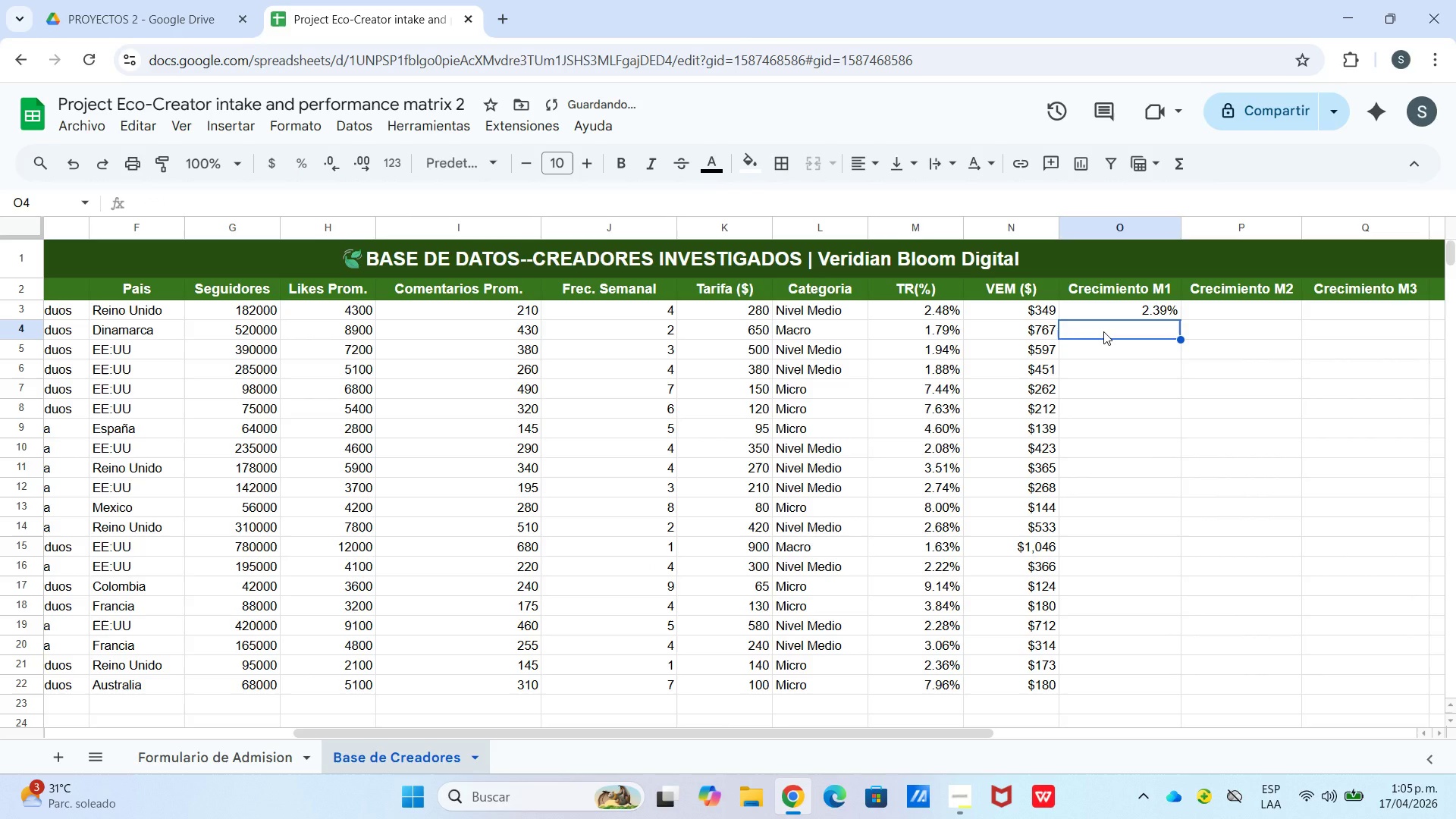 
type(-1.77%)
 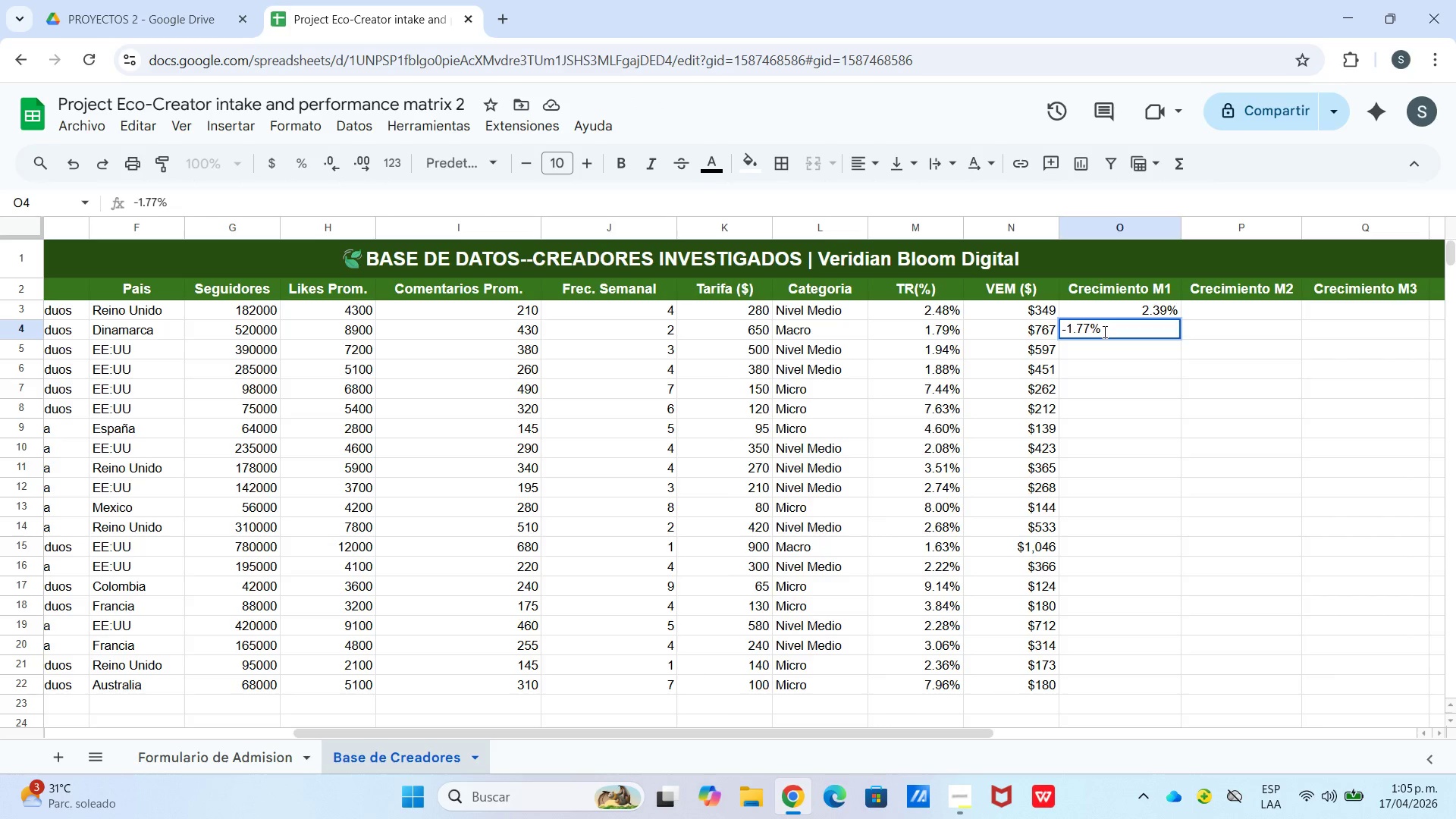 
key(Enter)
 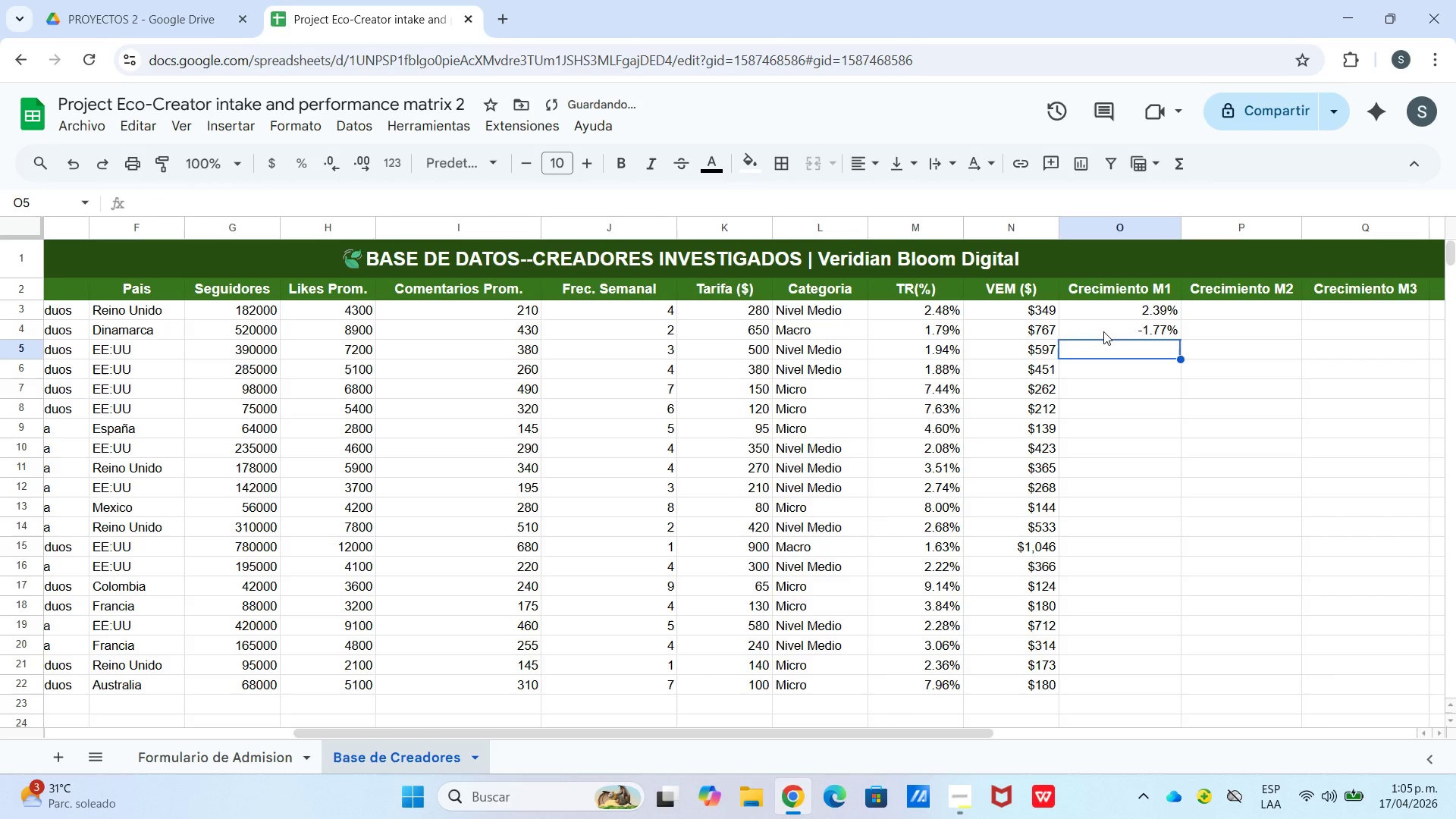 
type(4.92%)
 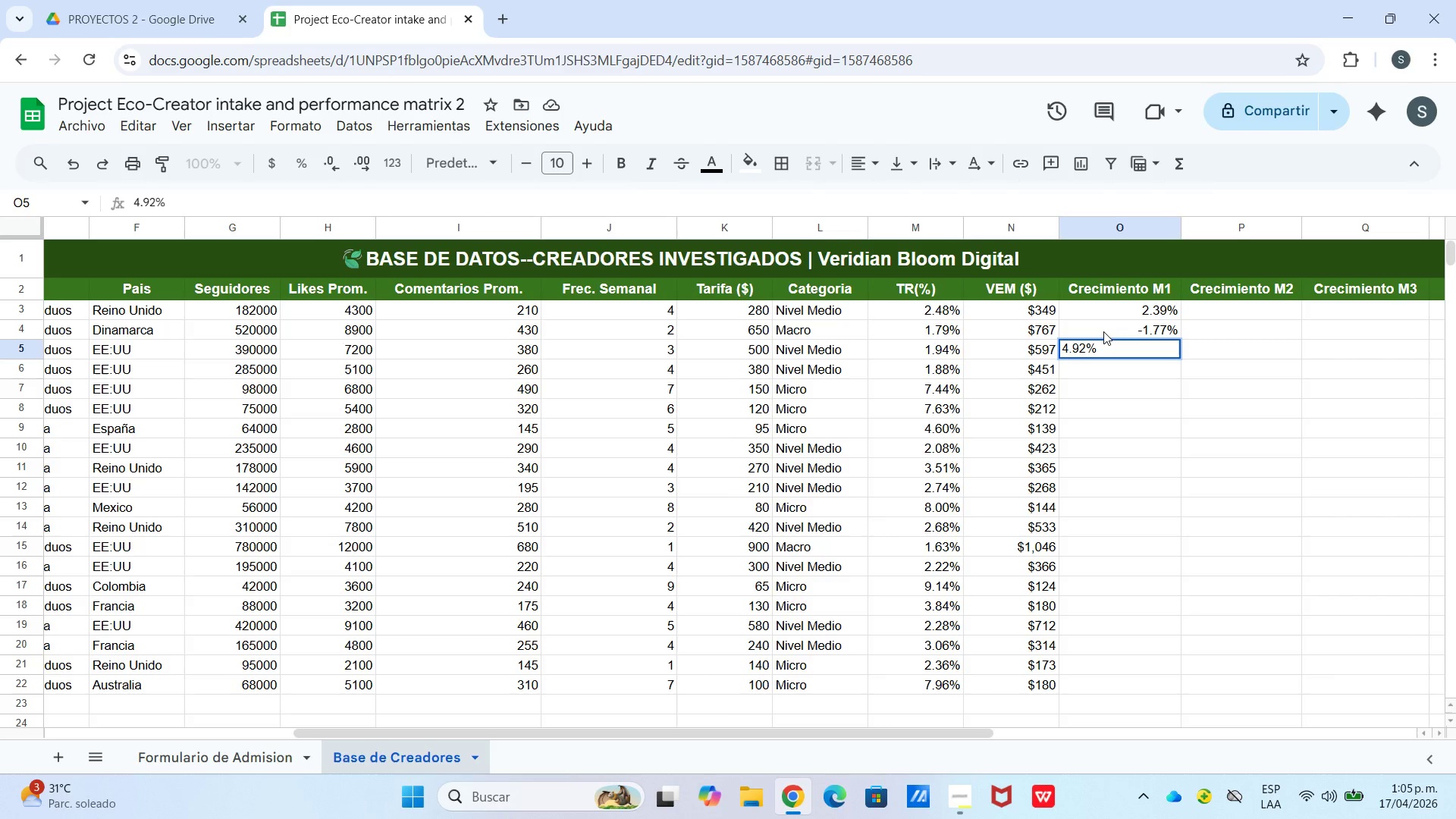 
key(Enter)
 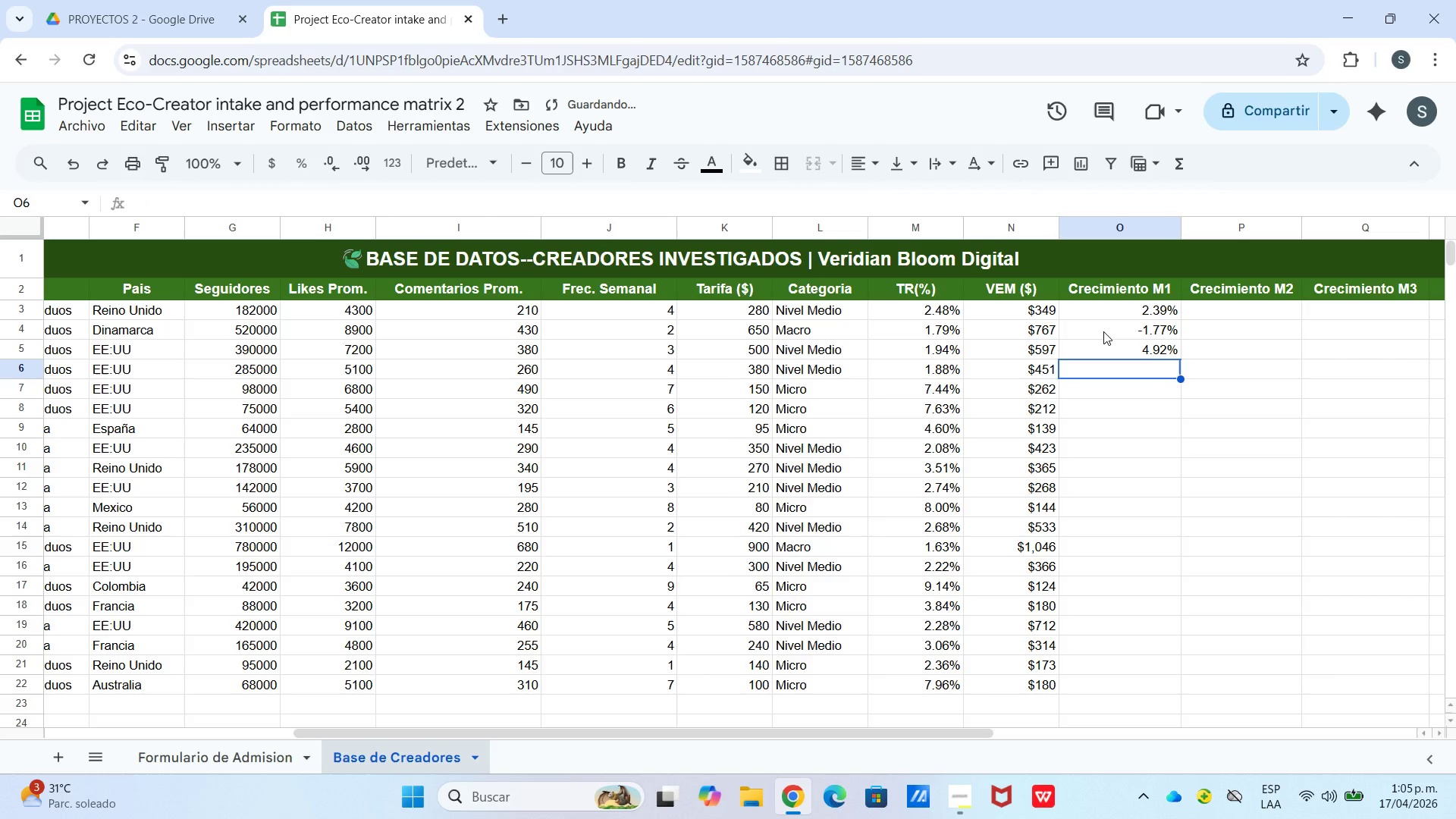 
type(-3.70%)
 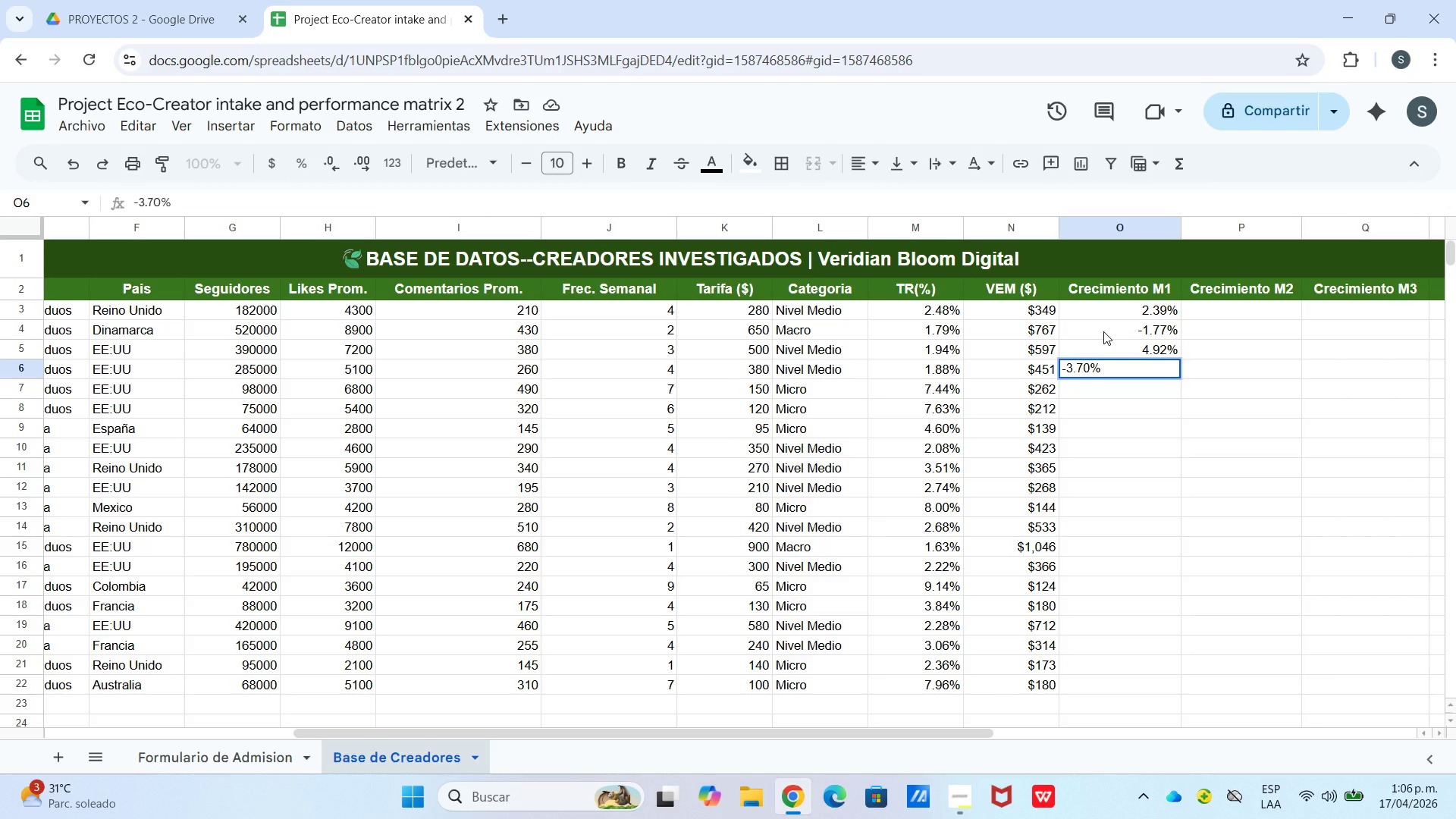 
 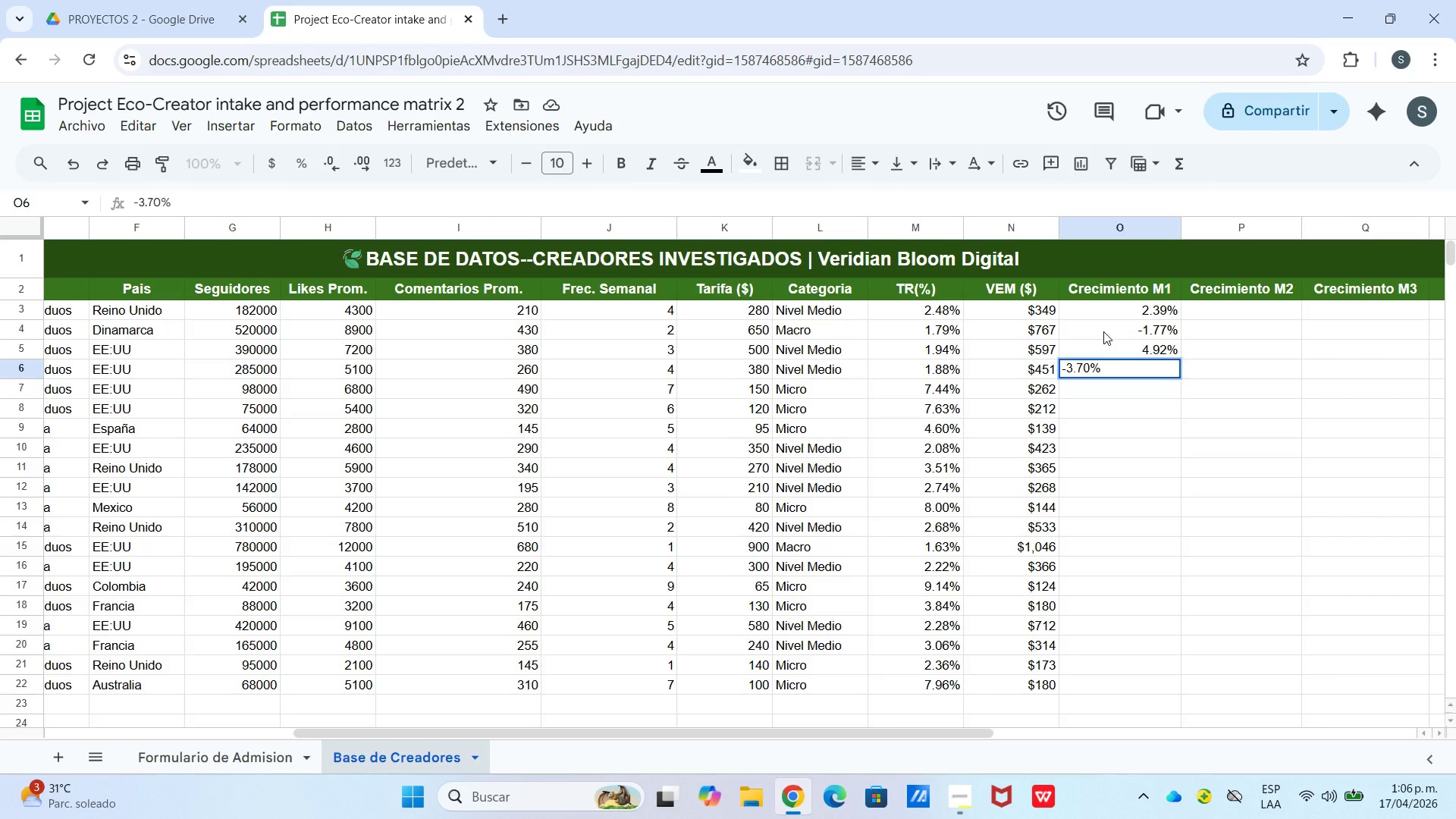 
key(Enter)
 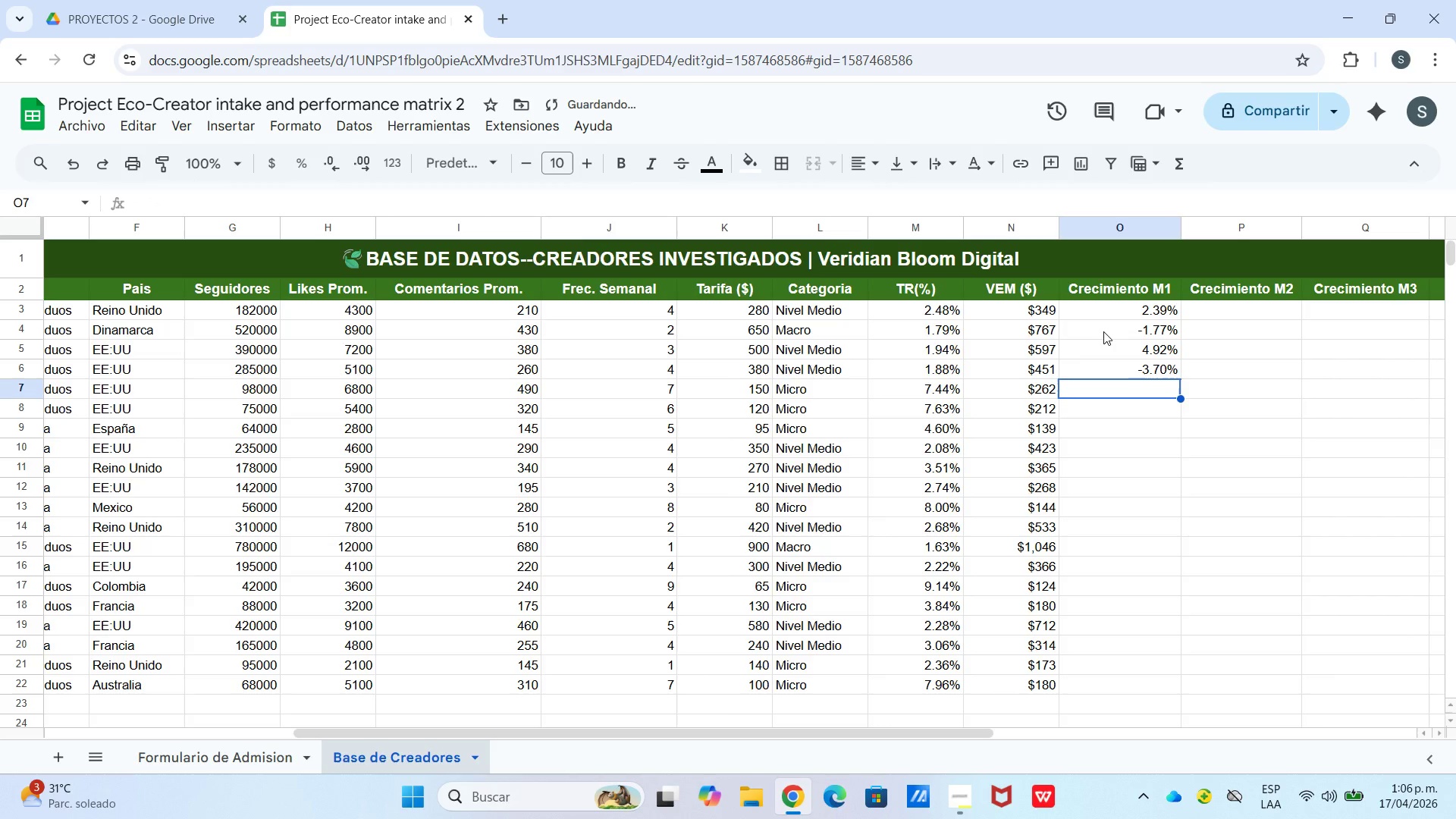 
type(-3.73%)
 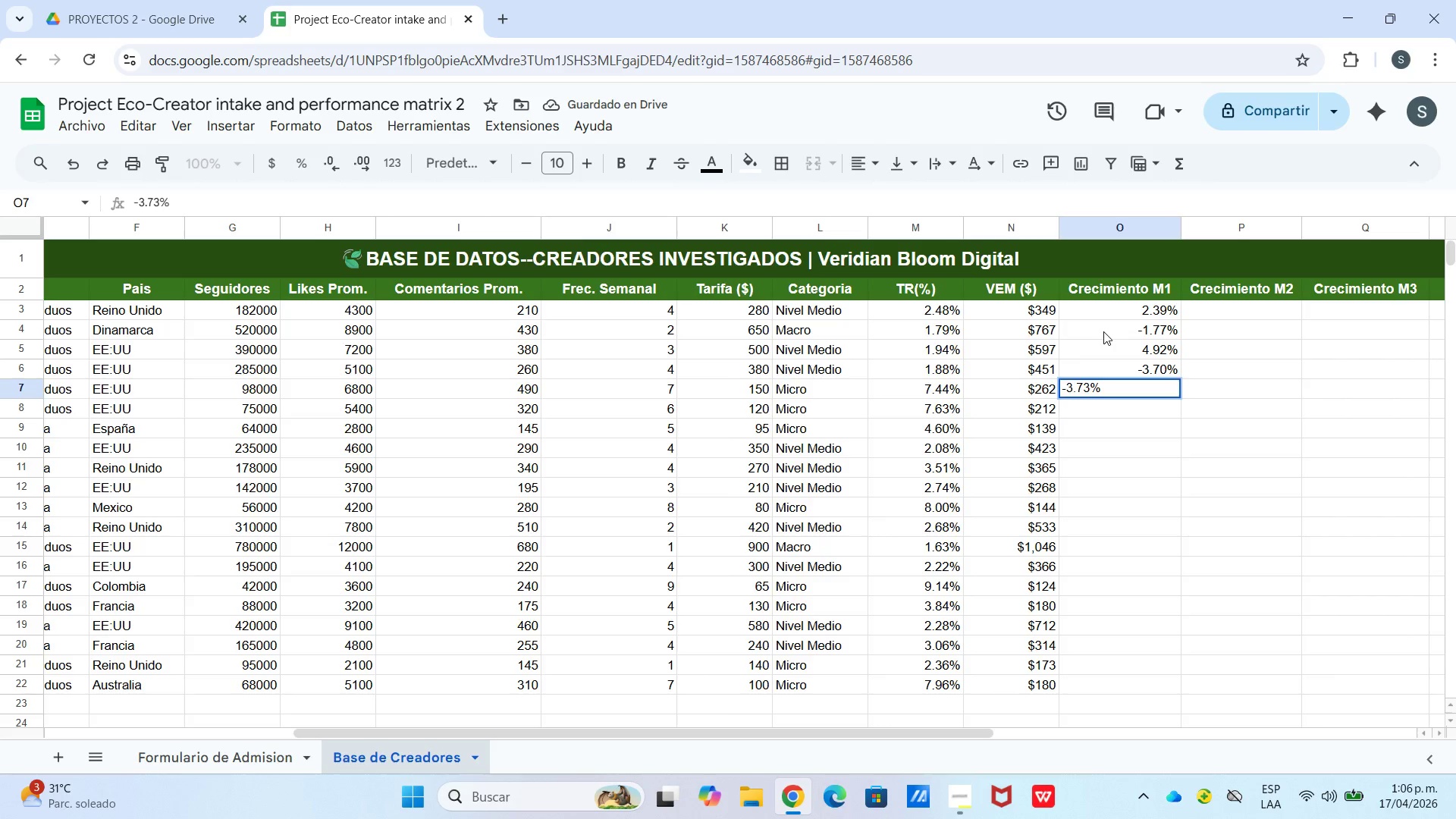 
 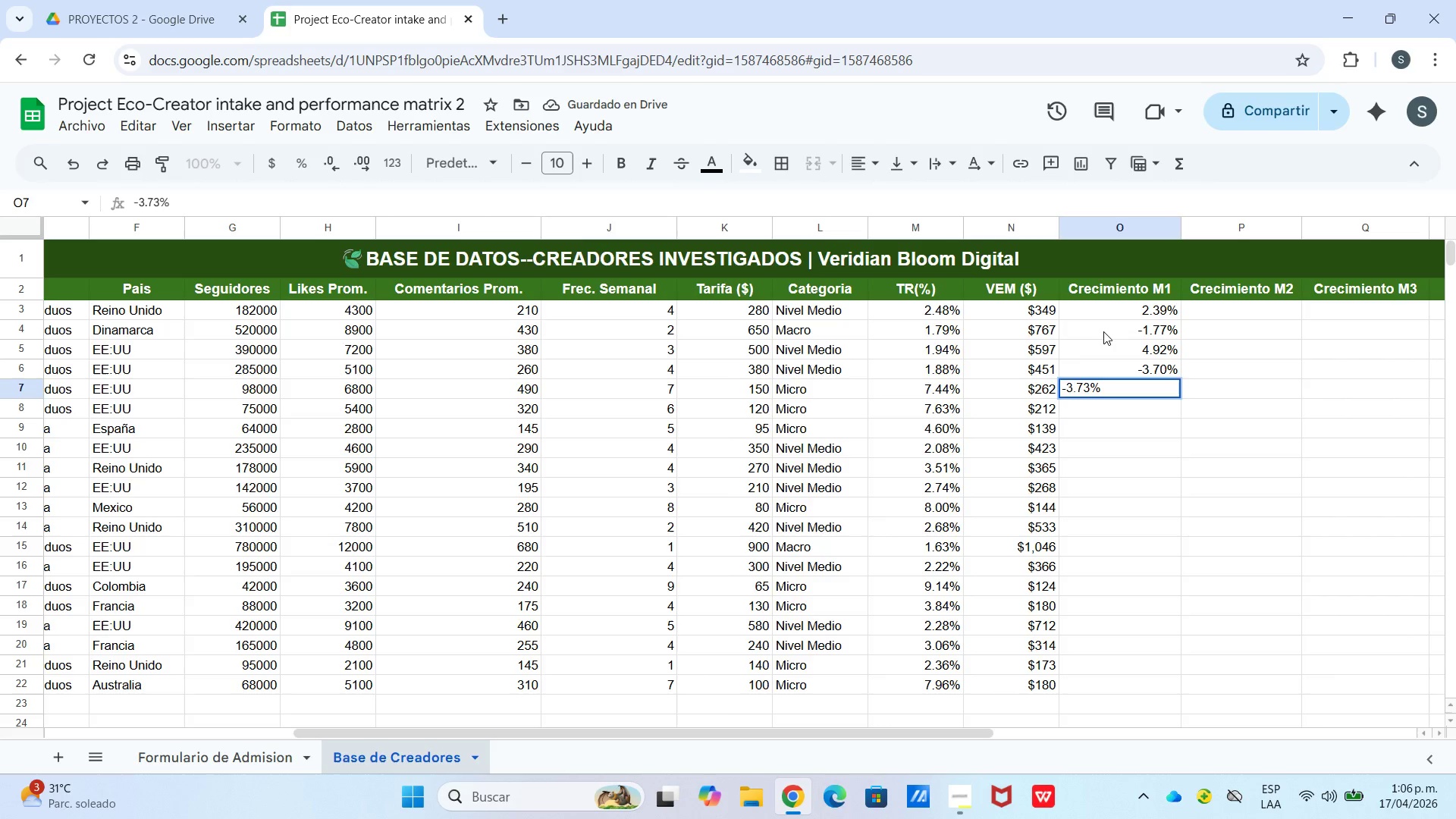 
key(Enter)
 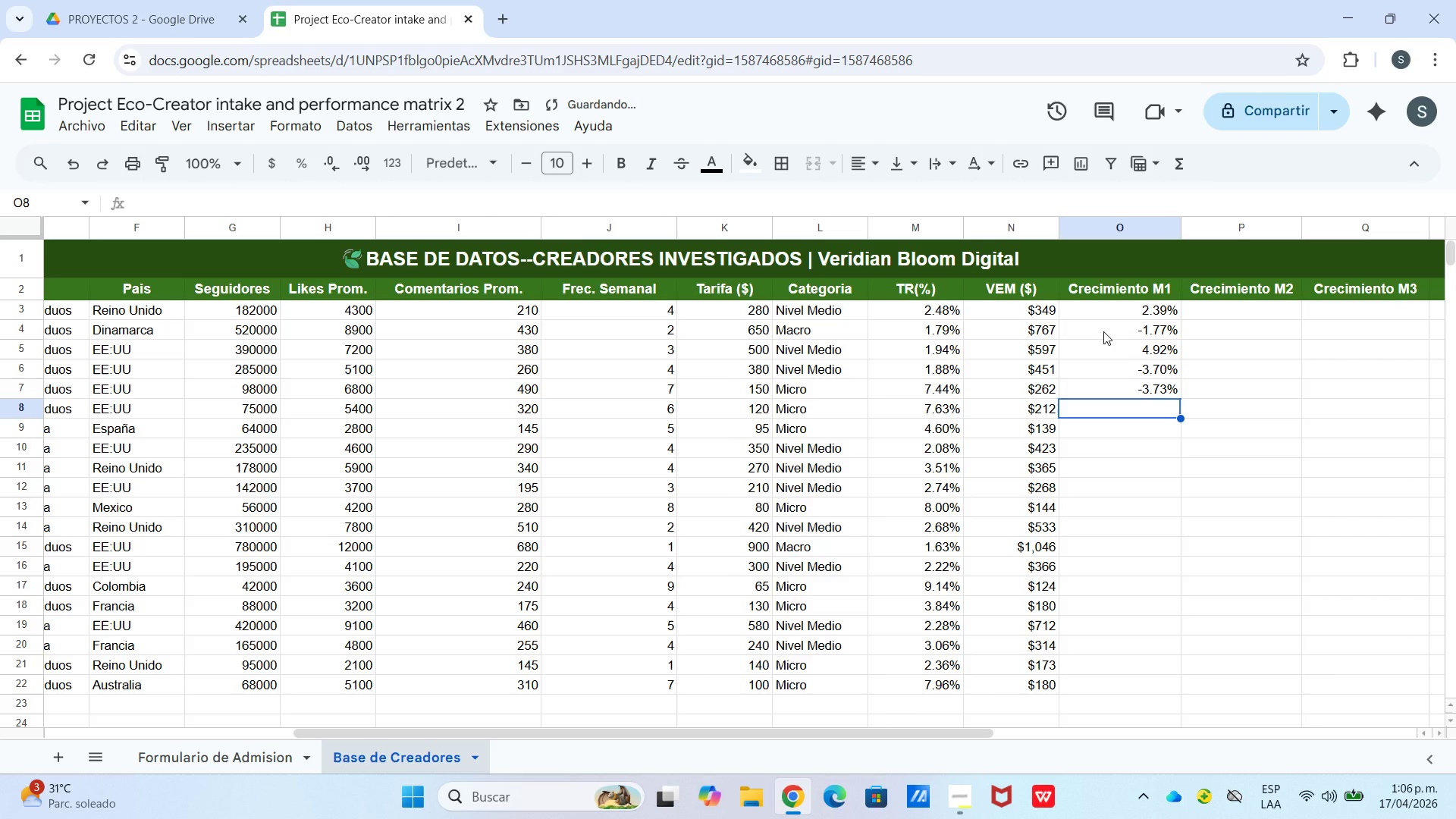 
type(1.45%)
 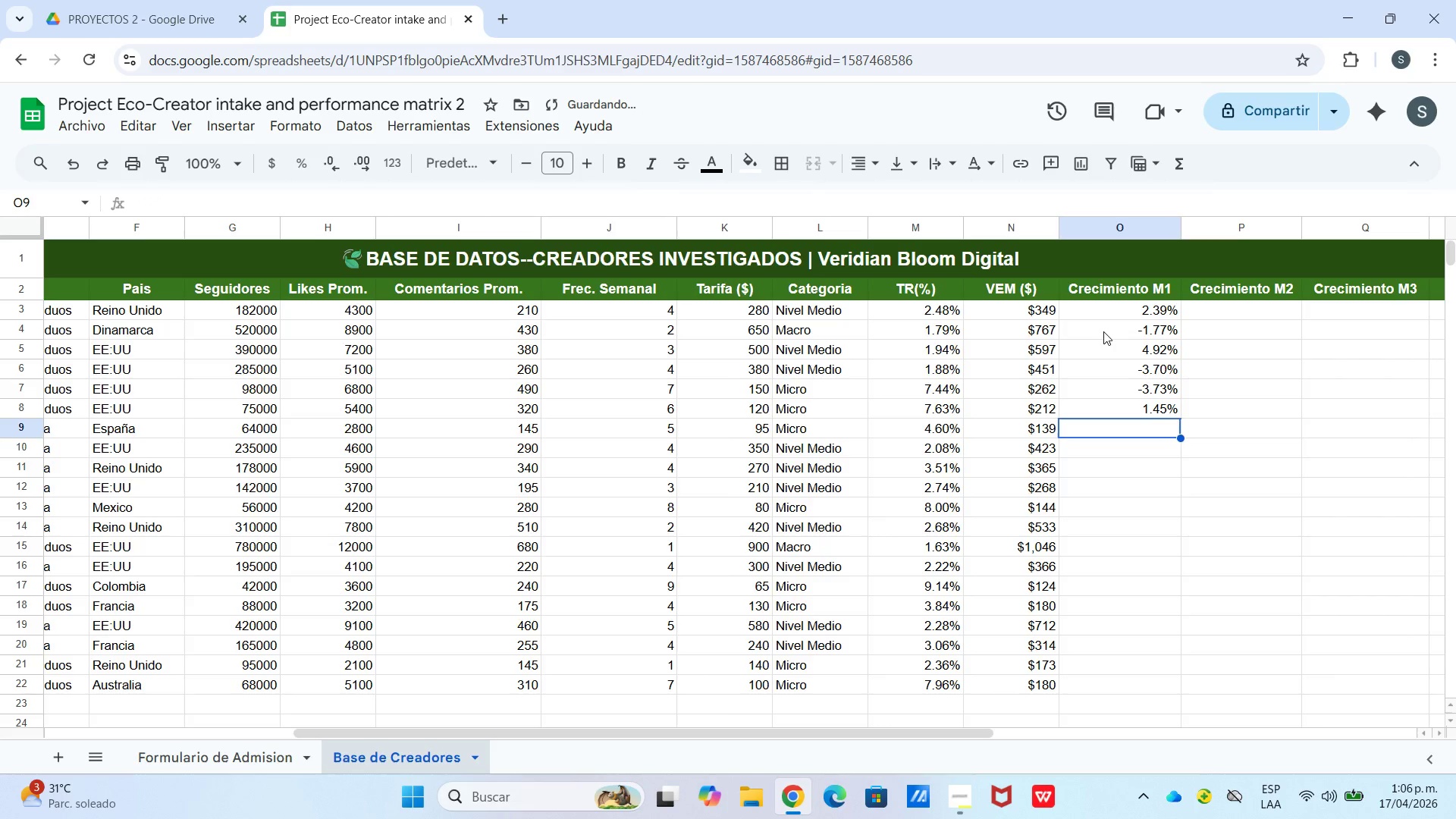 
 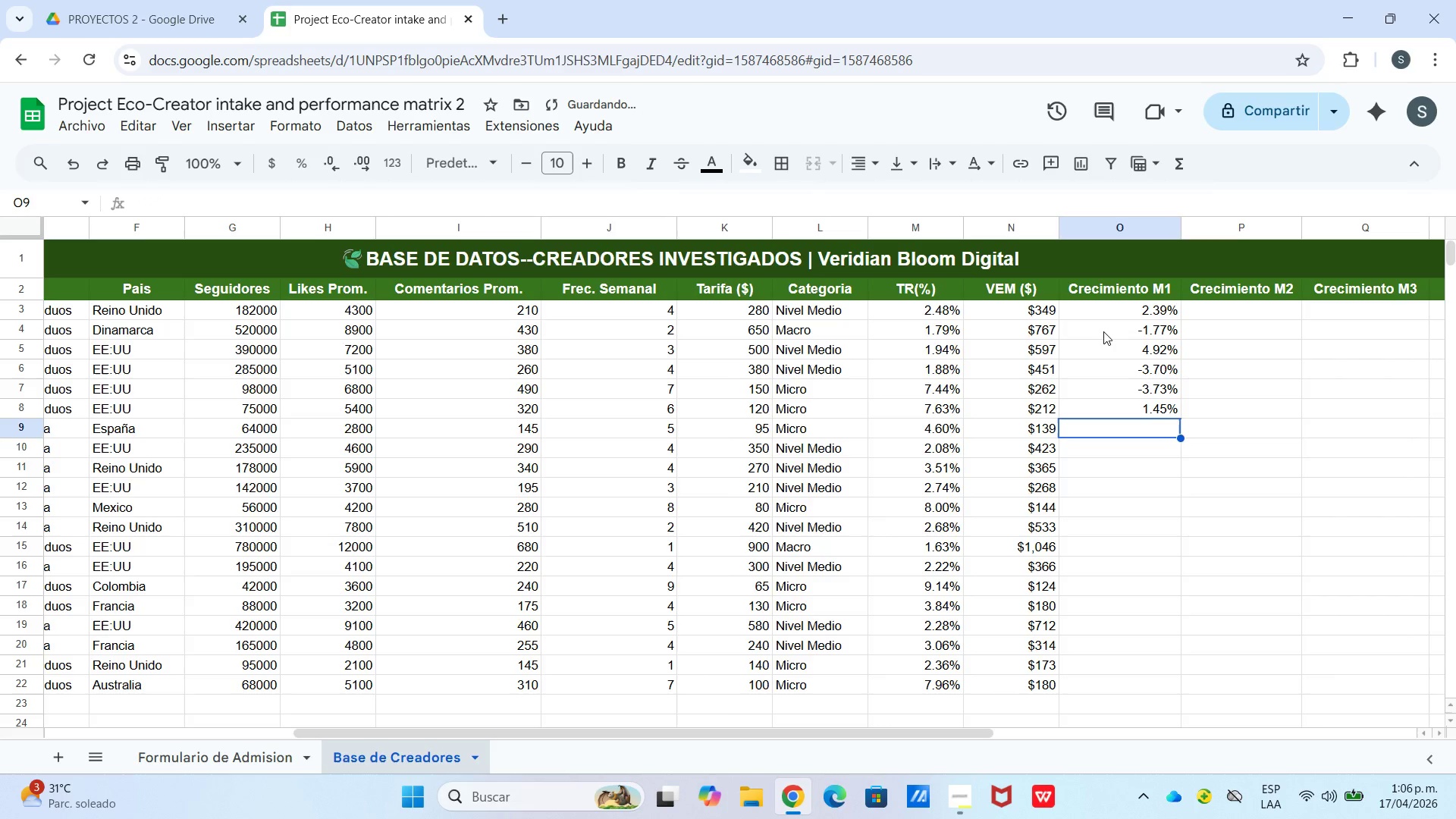 
key(Enter)
 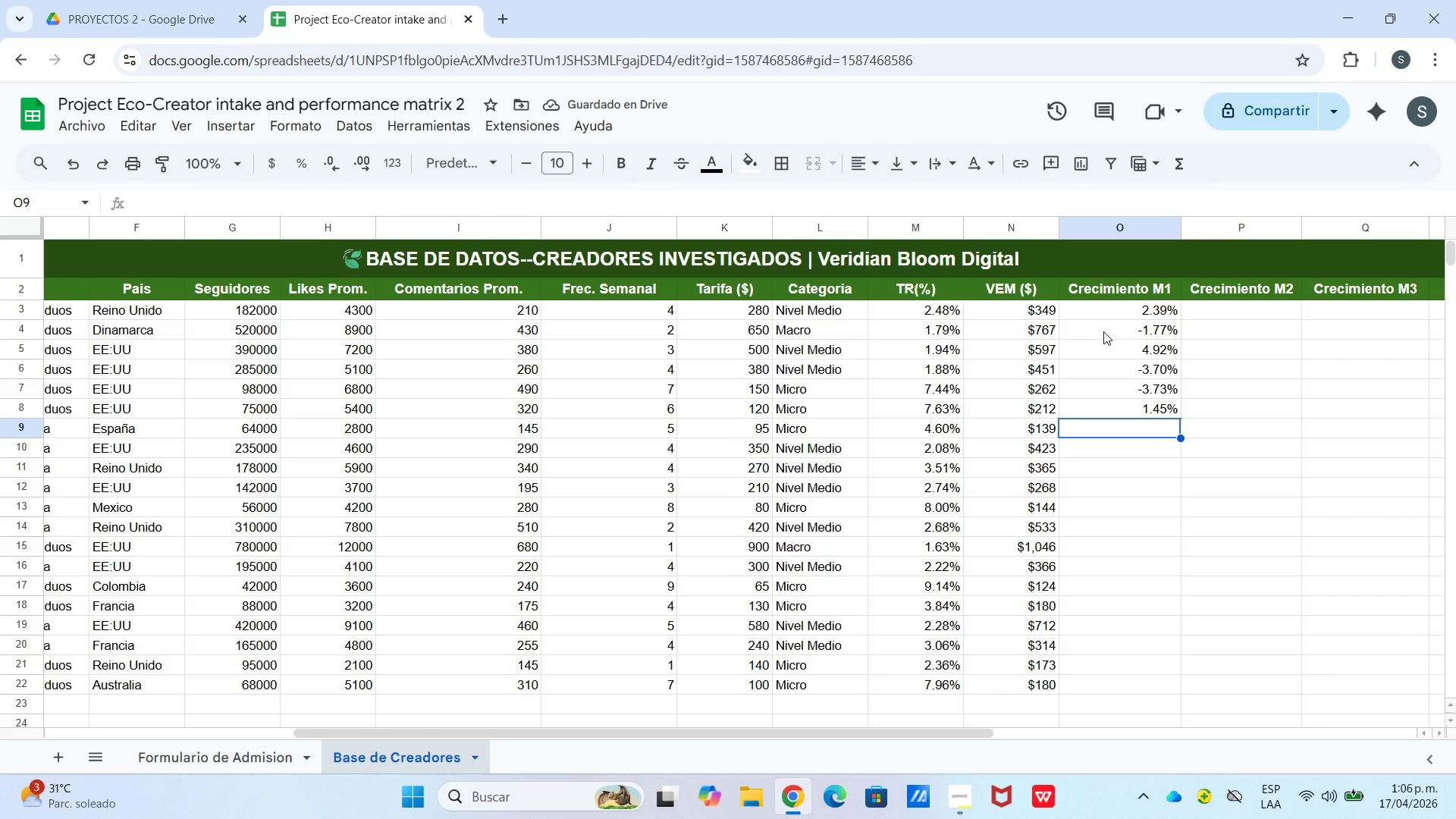 
type(4.09%)
 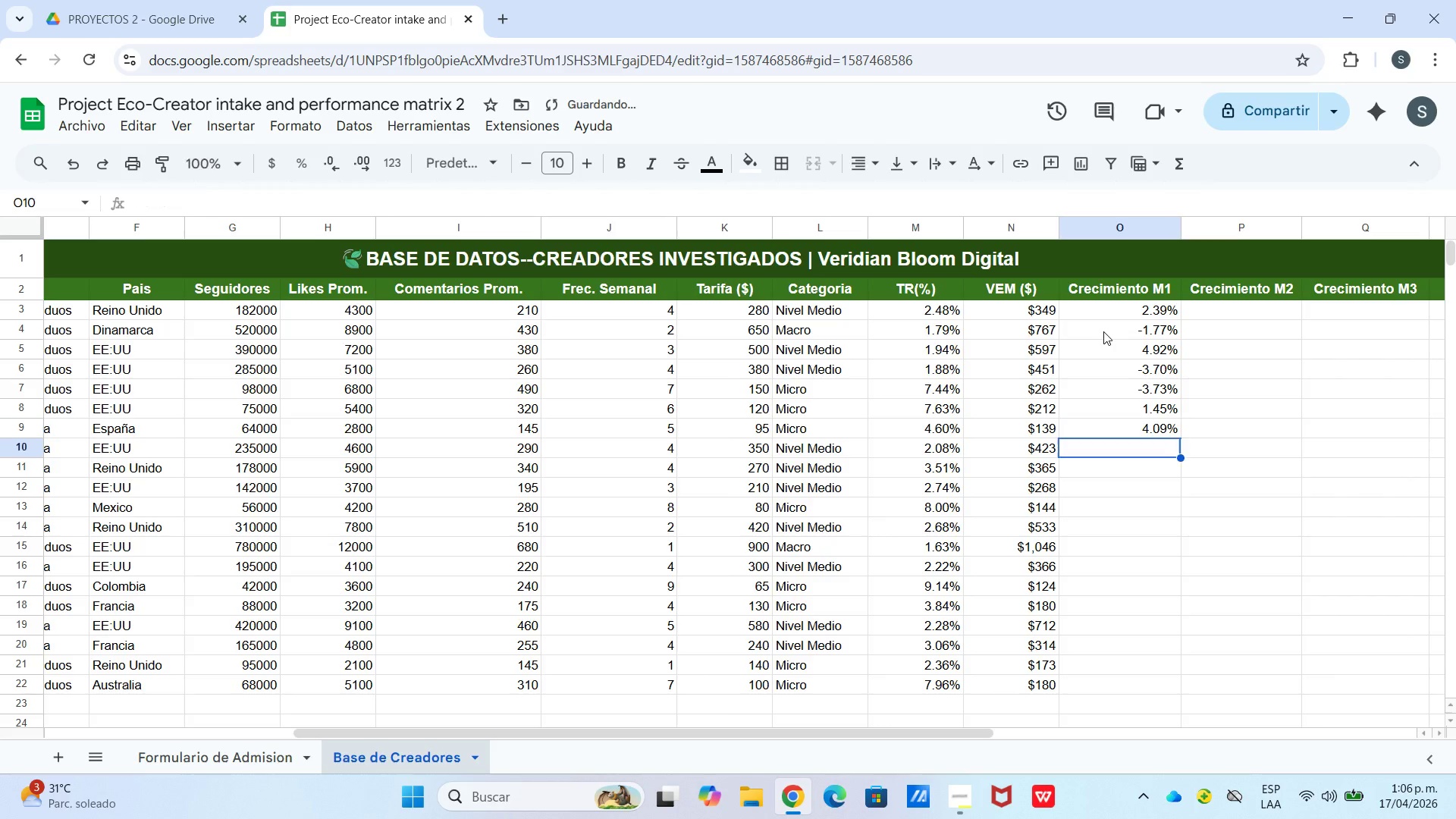 
 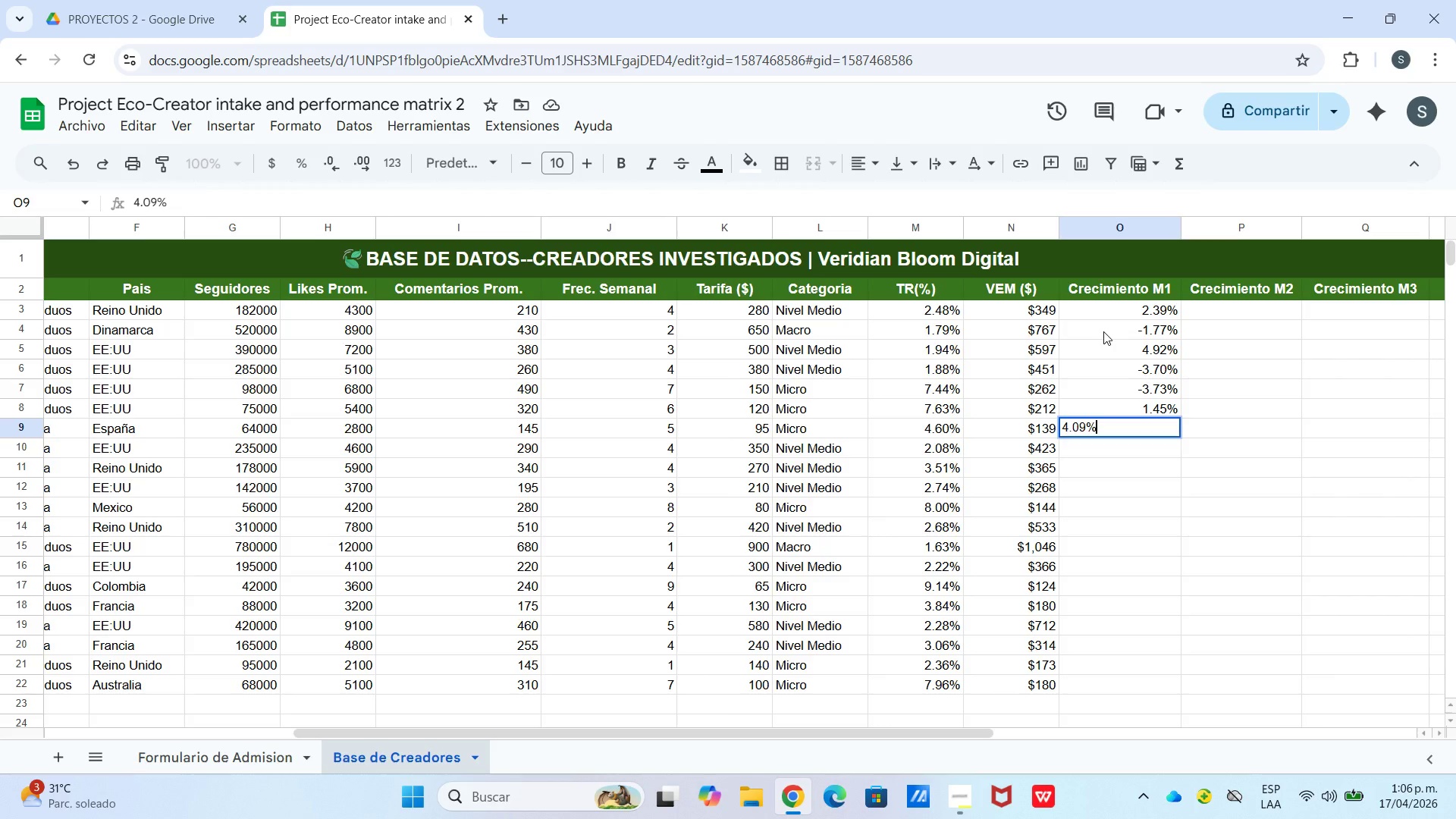 
key(Enter)
 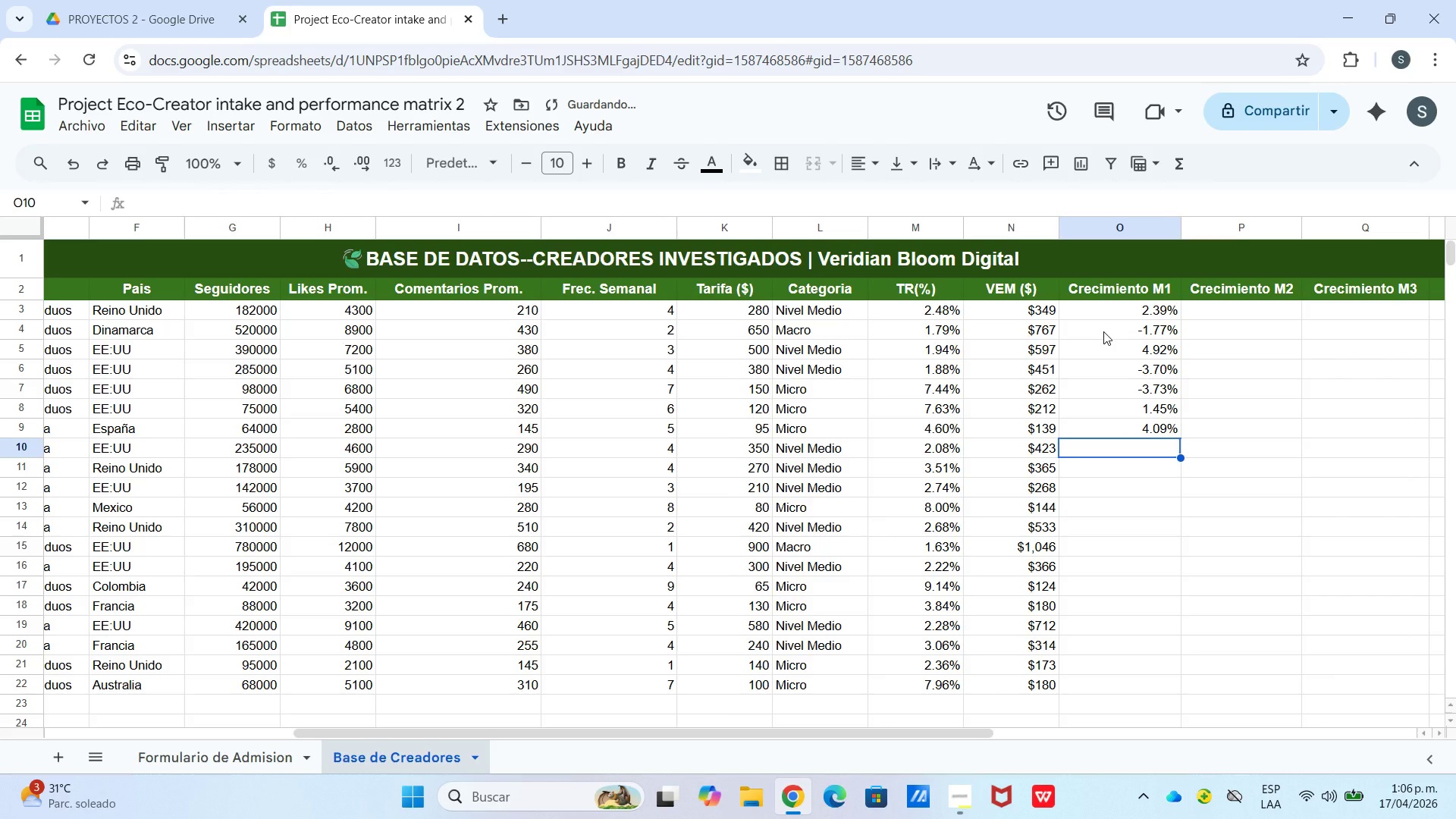 
type(2.08%)
 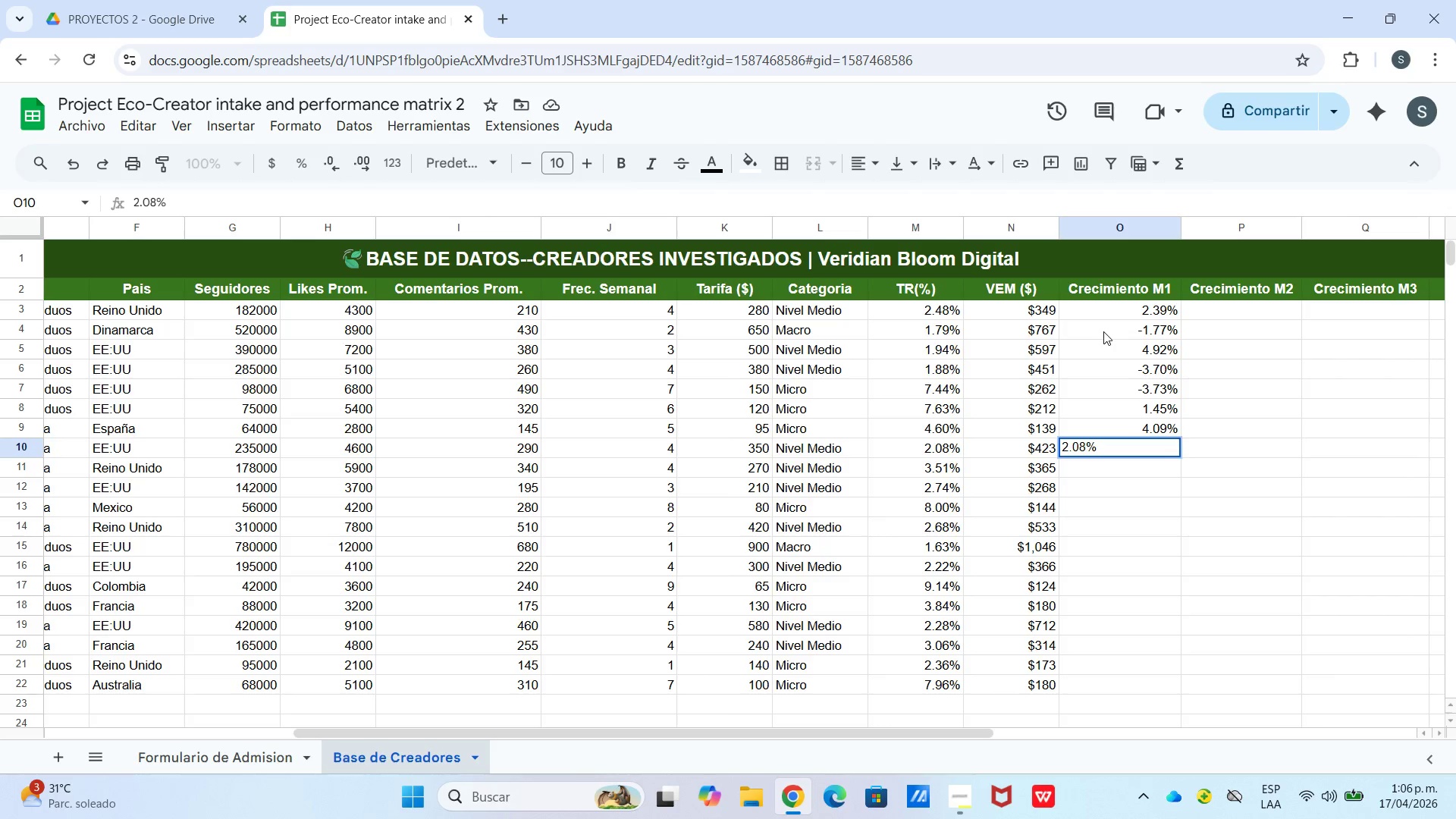 
key(Enter)
 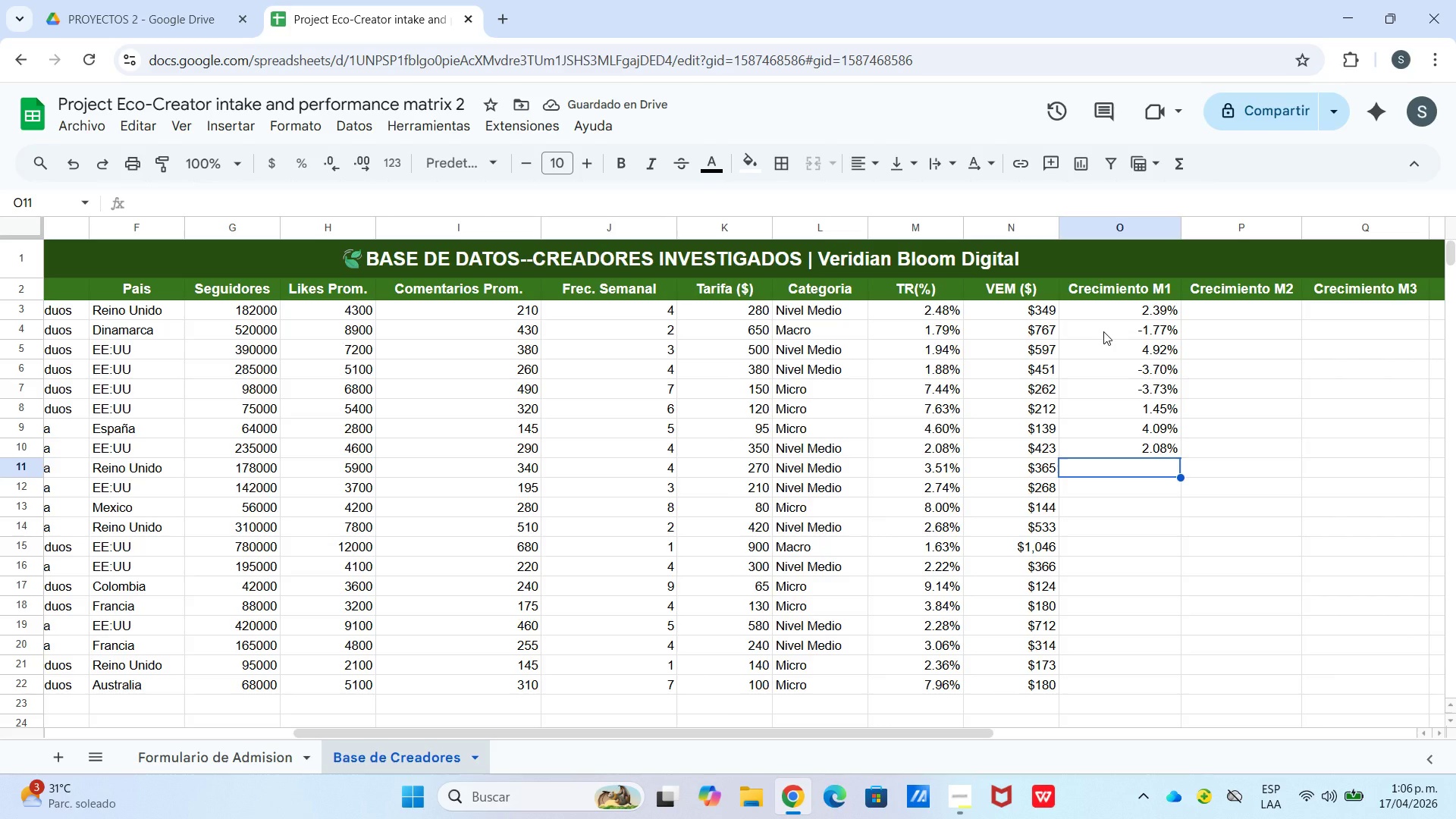 
wait(6.59)
 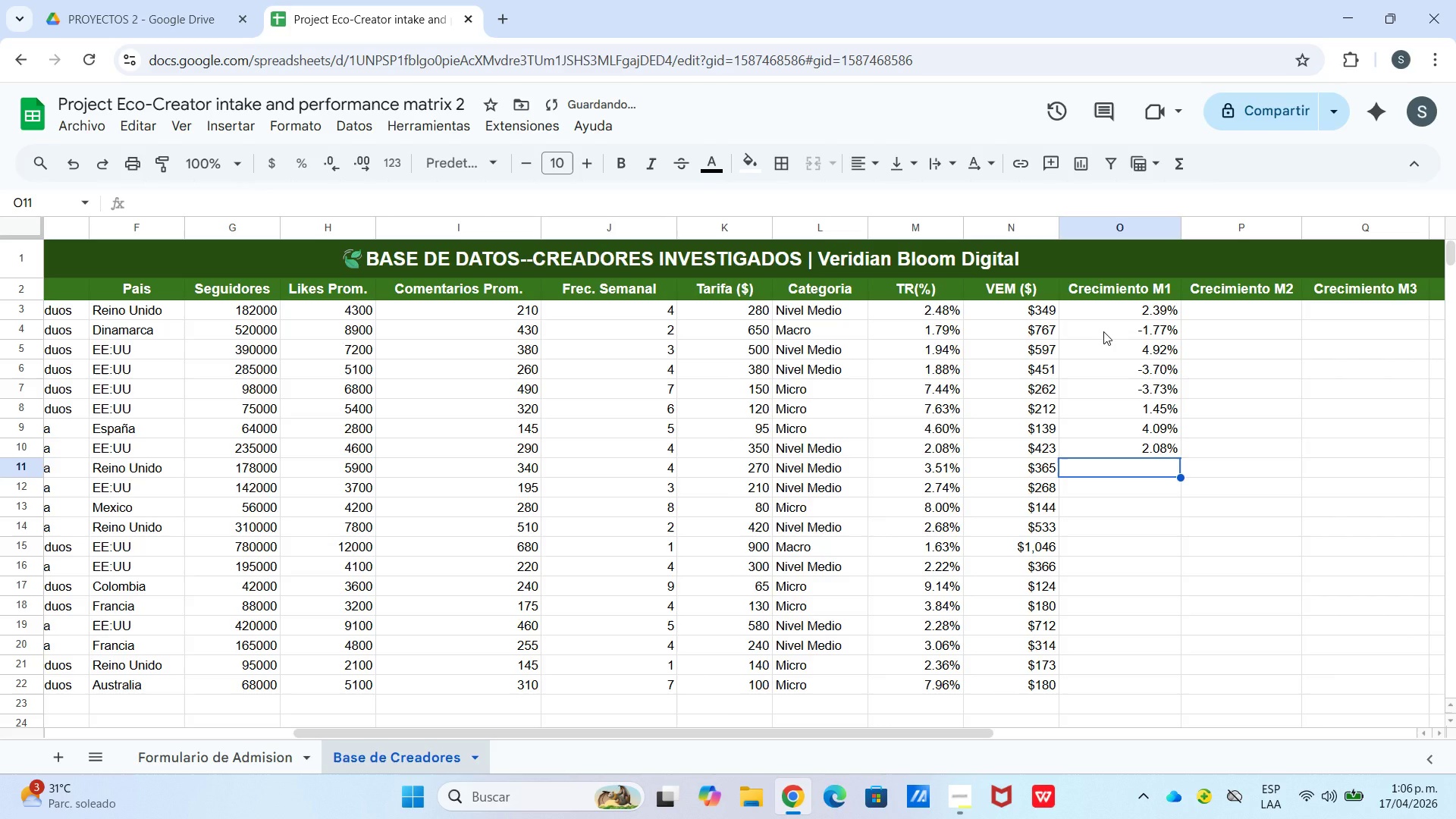 
key(ArrowUp)
 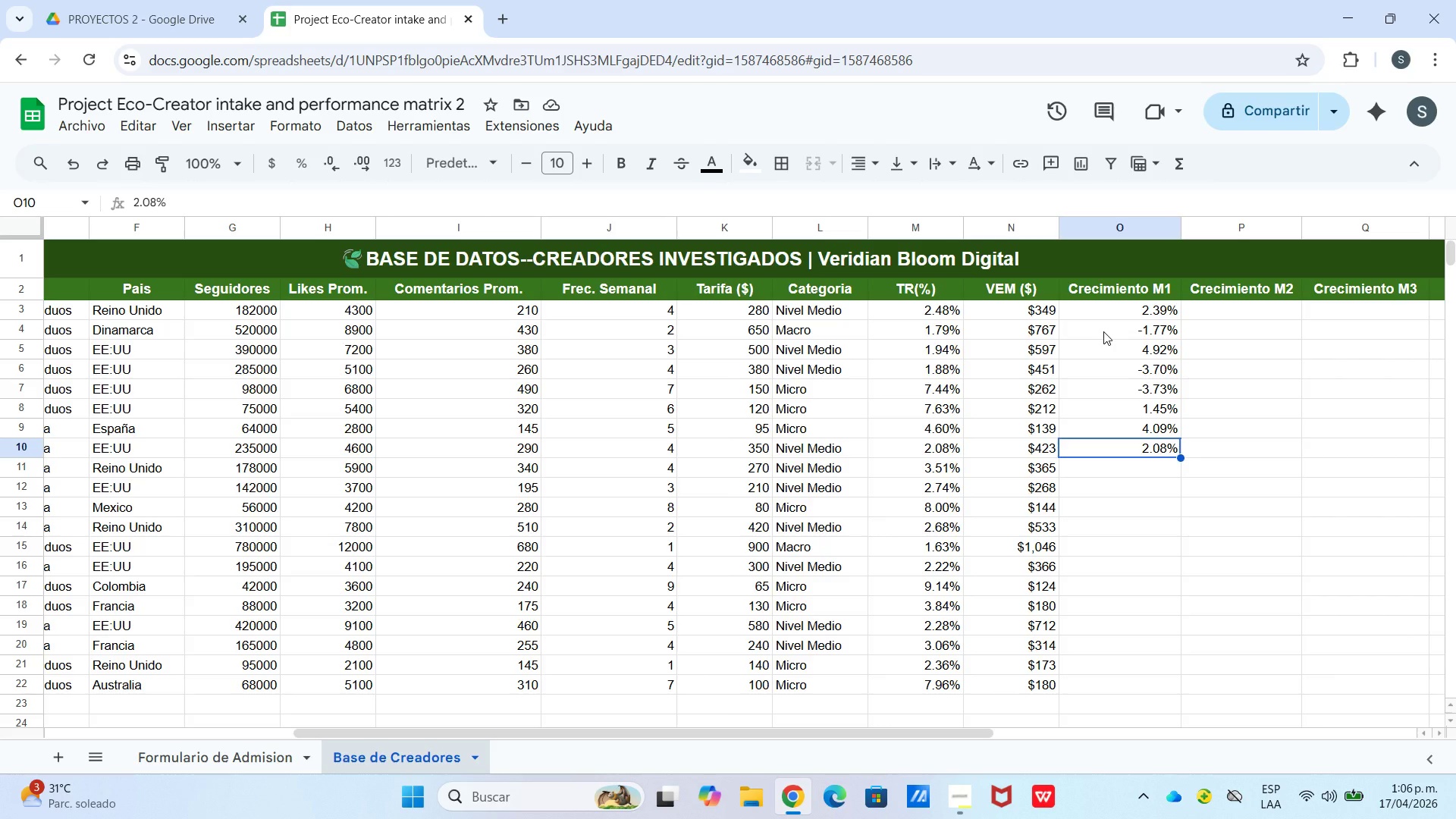 
key(Enter)
 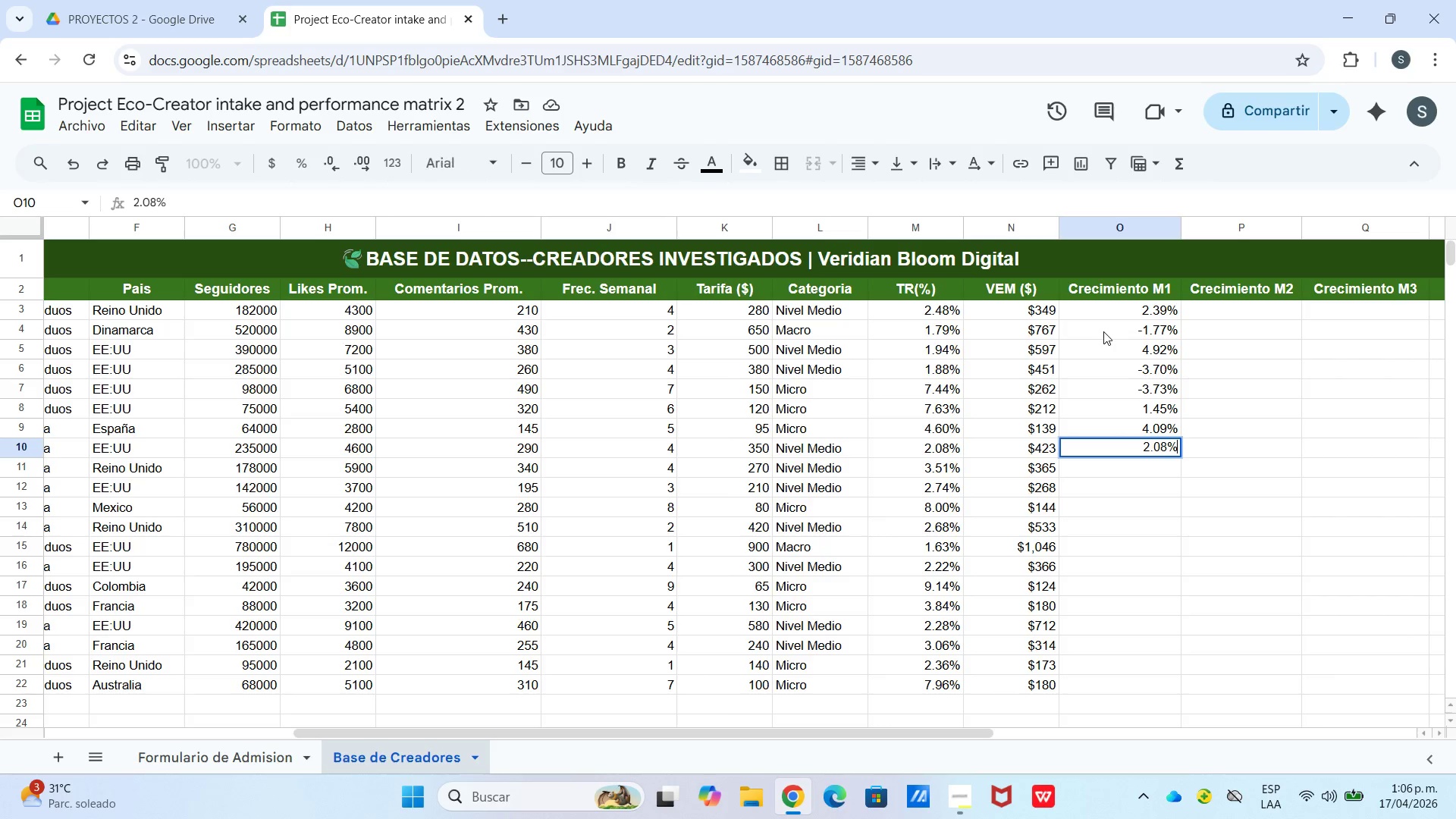 
key(ArrowLeft)
 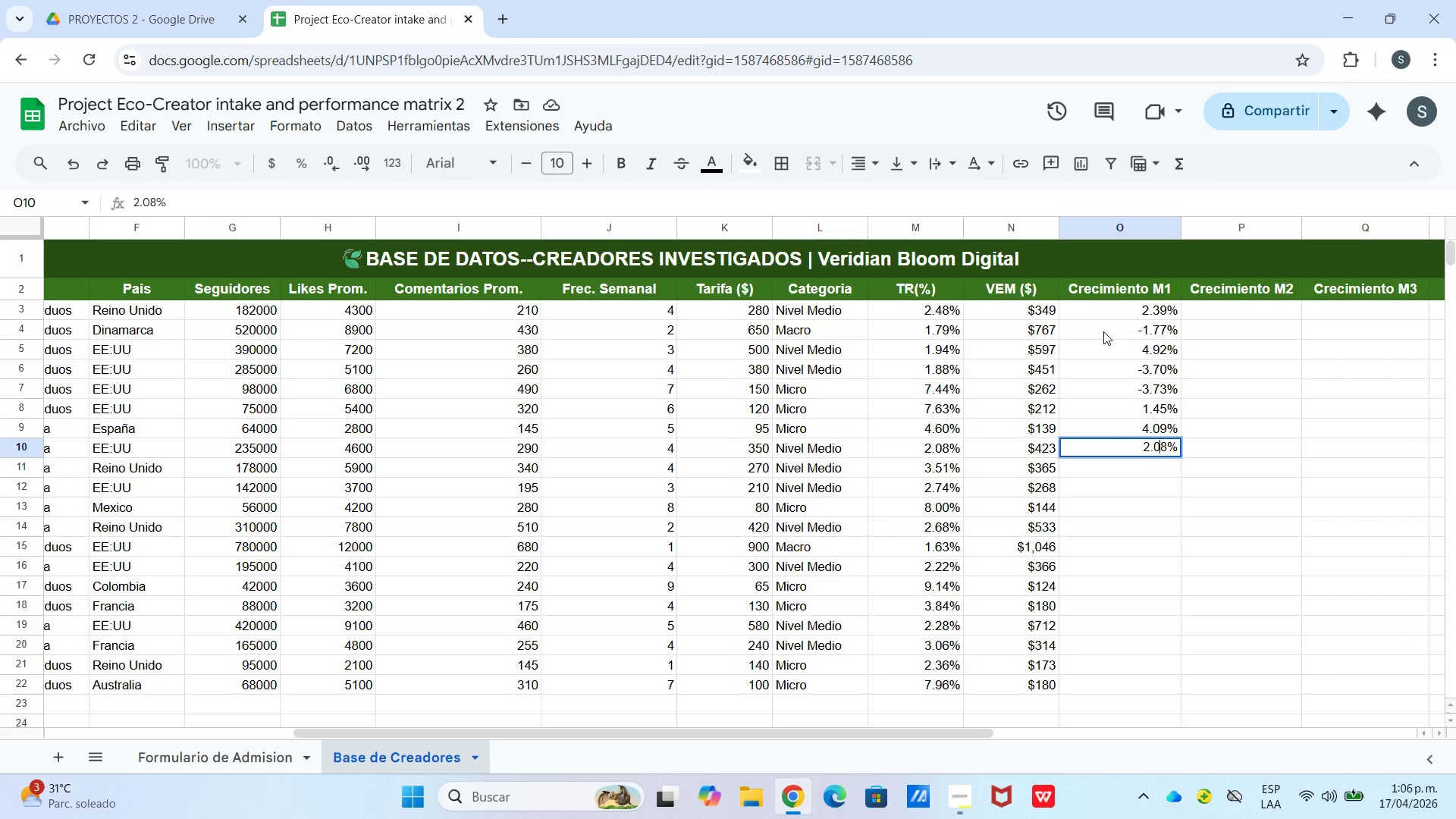 
key(ArrowLeft)
 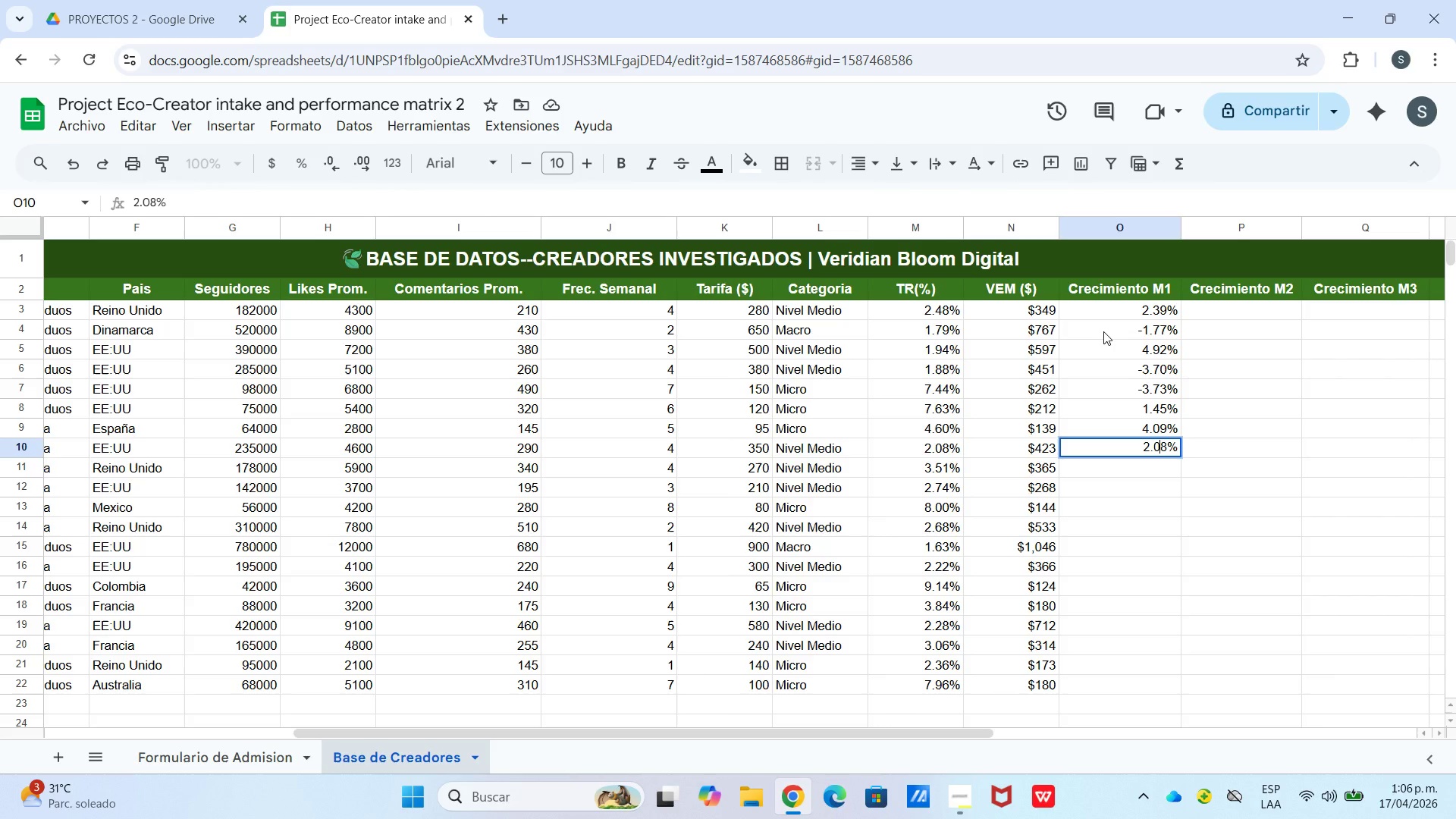 
key(Backspace)
 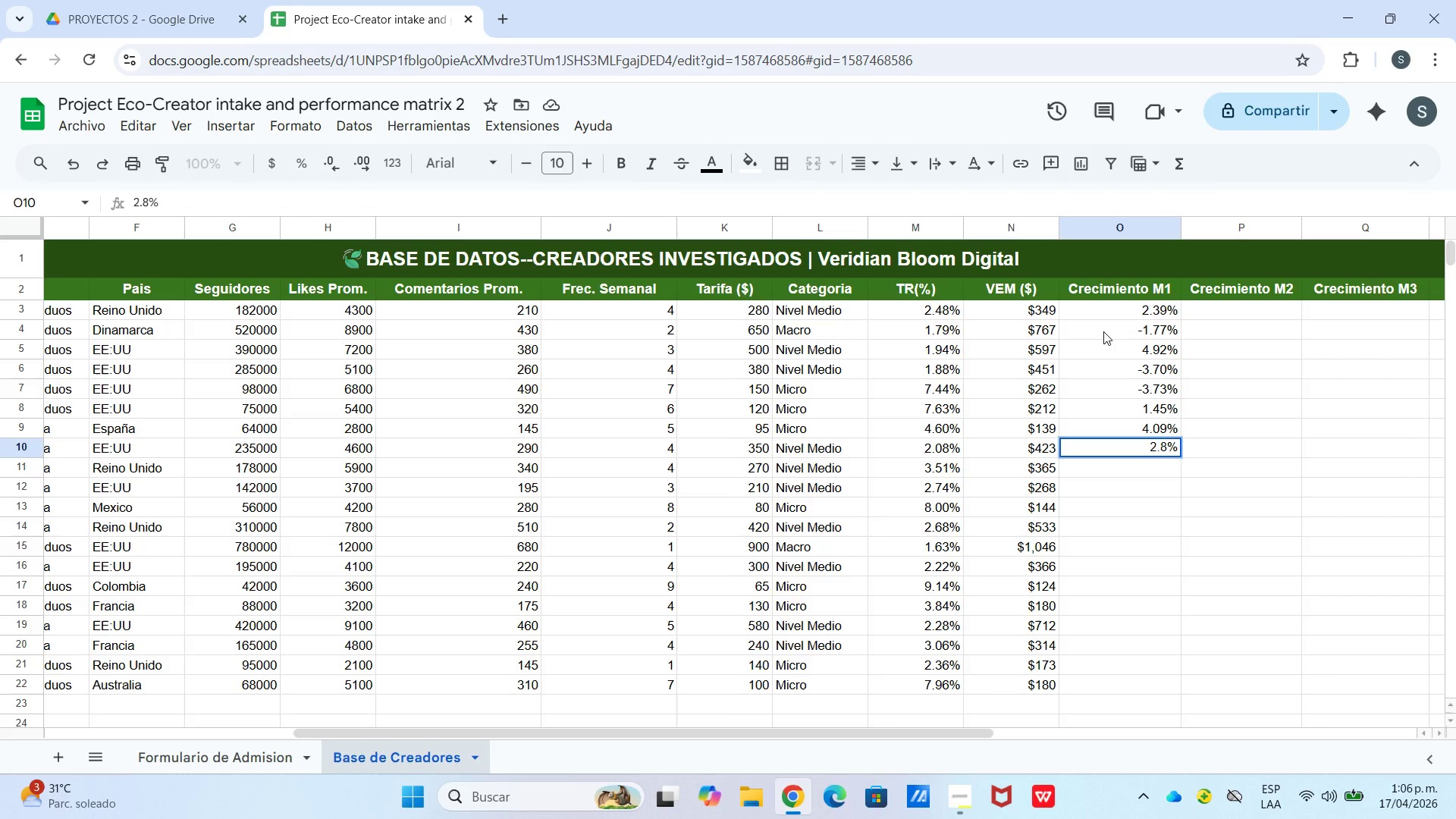 
key(9)
 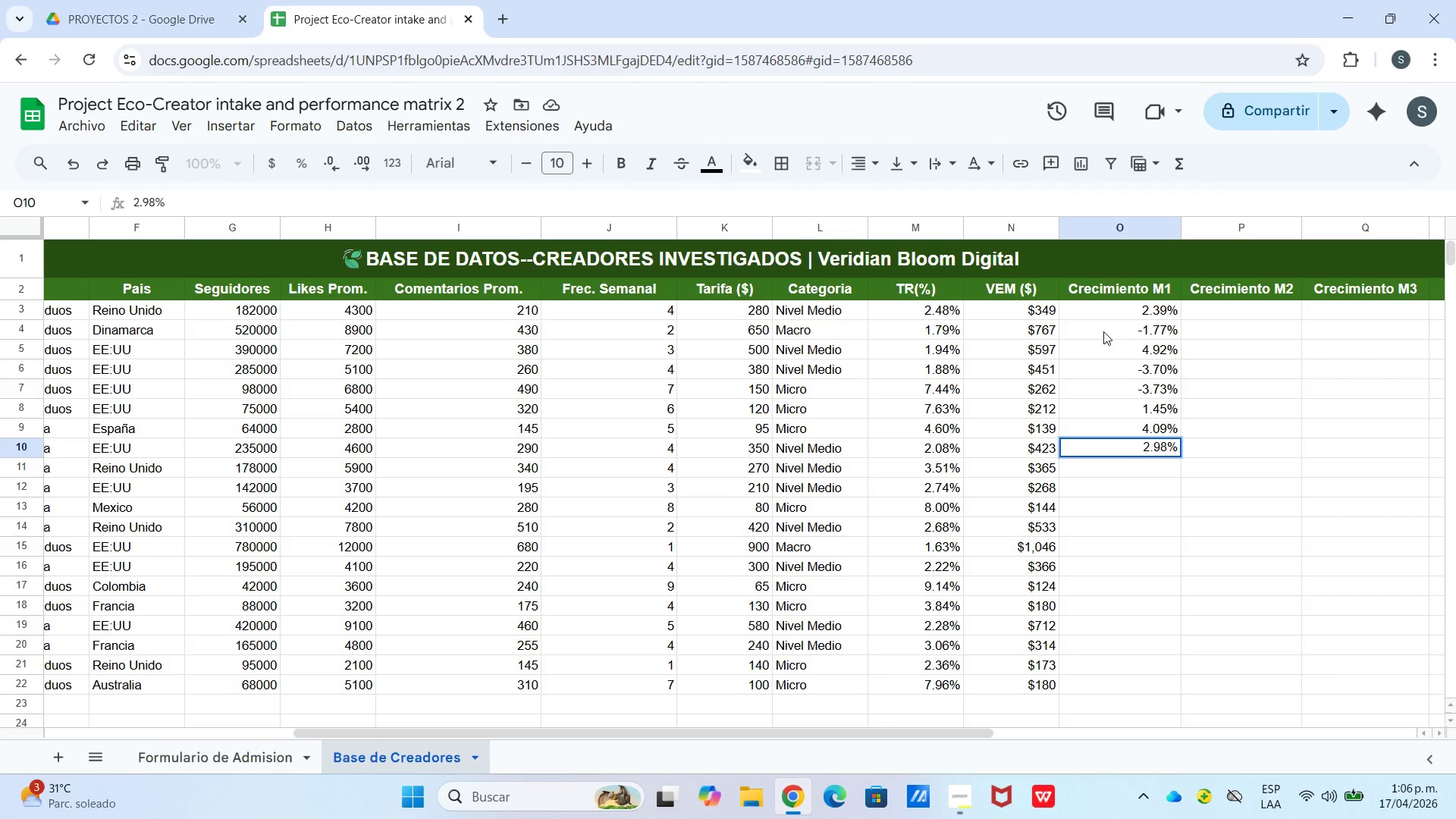 
key(Enter)
 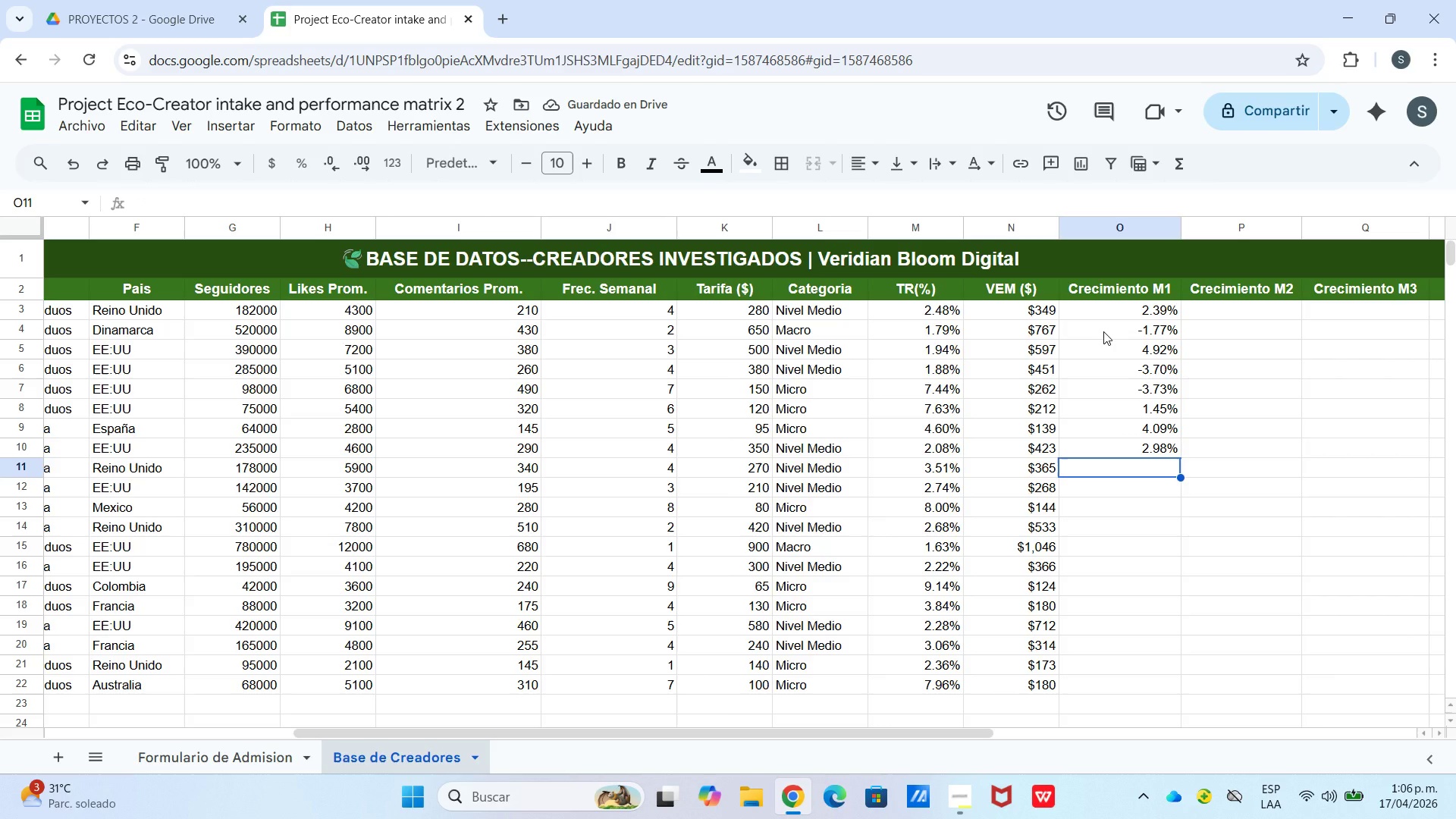 
type(5.57%)
 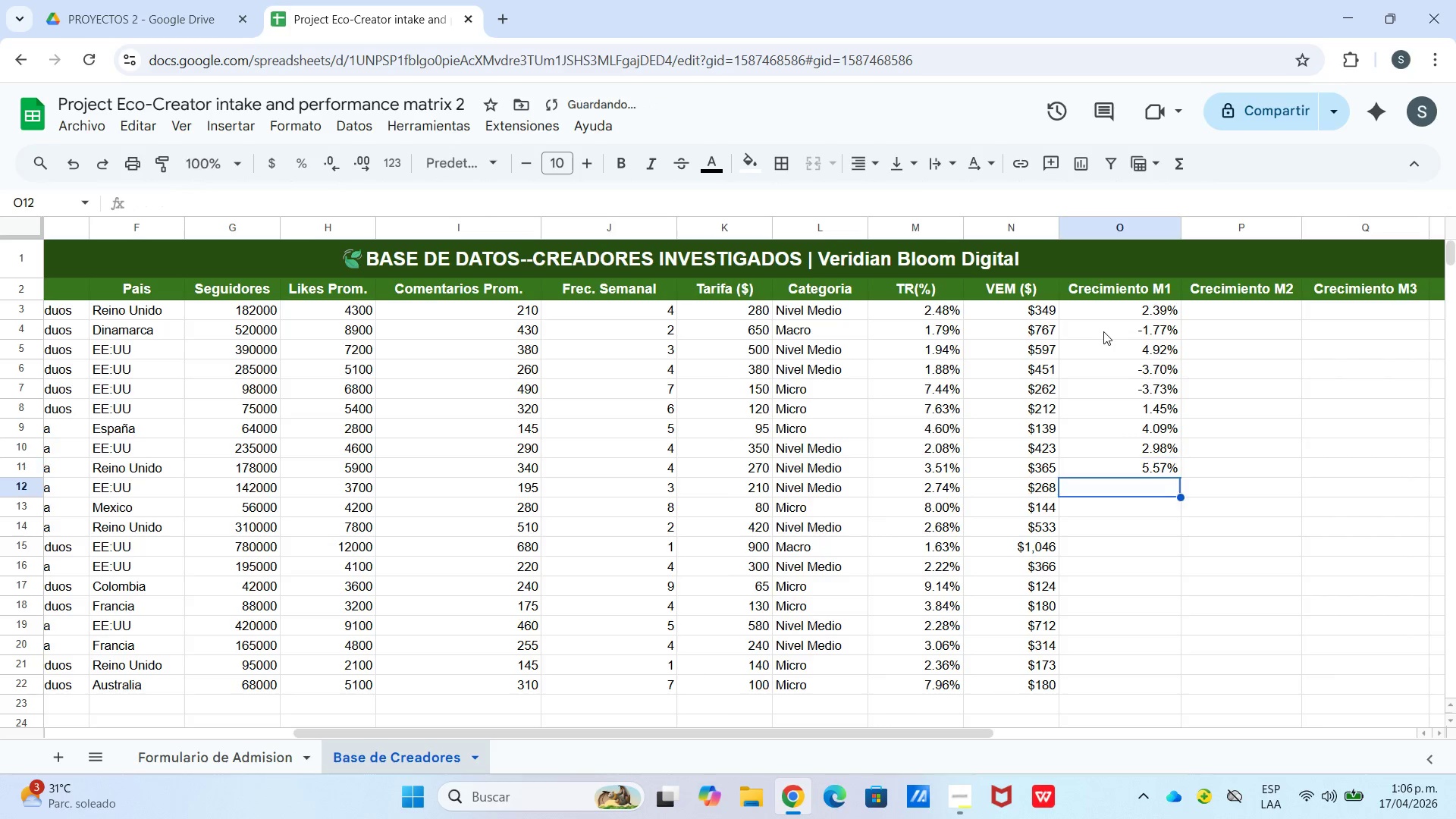 
 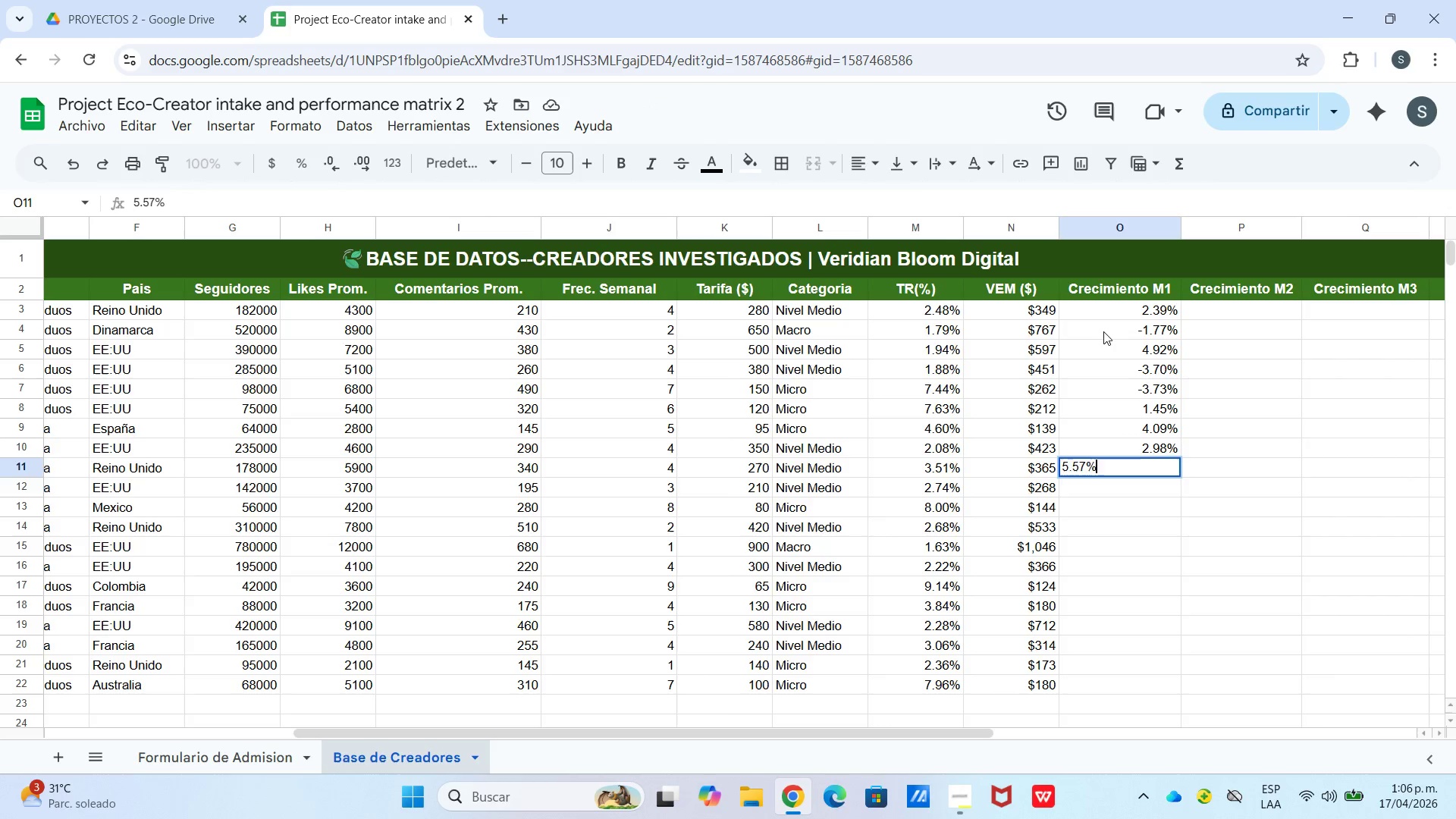 
key(Enter)
 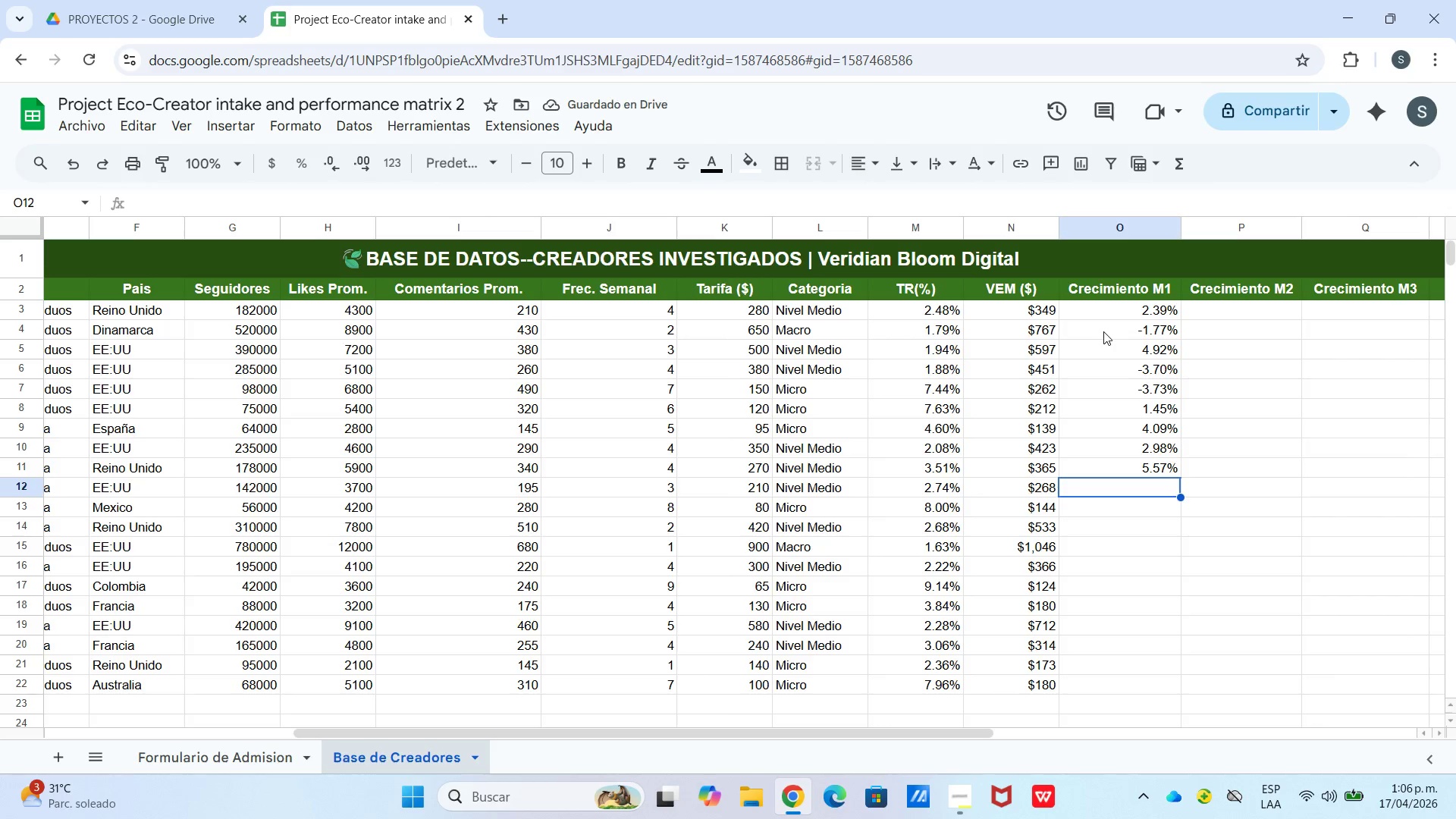 
type(-3.03%)
 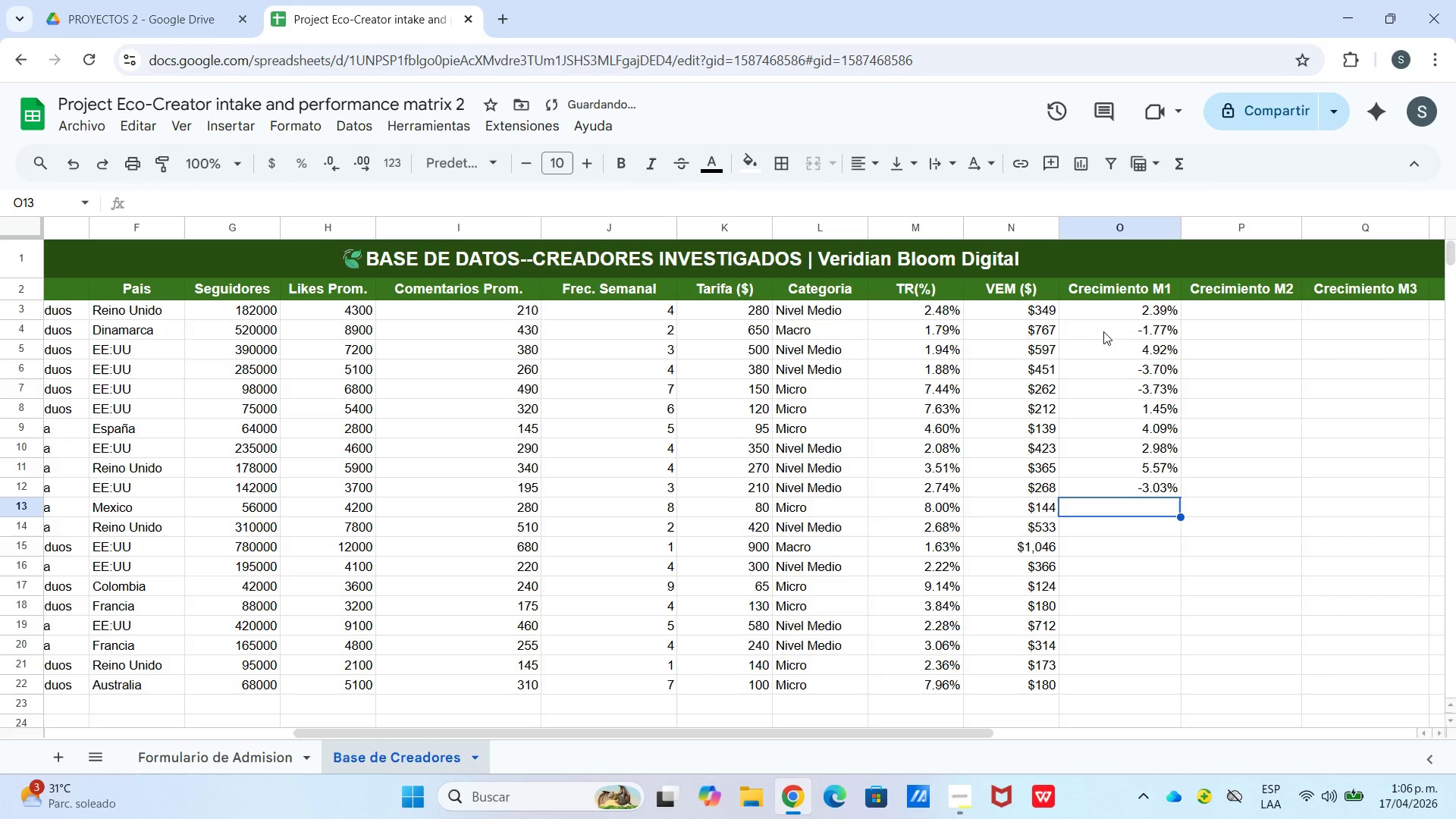 
 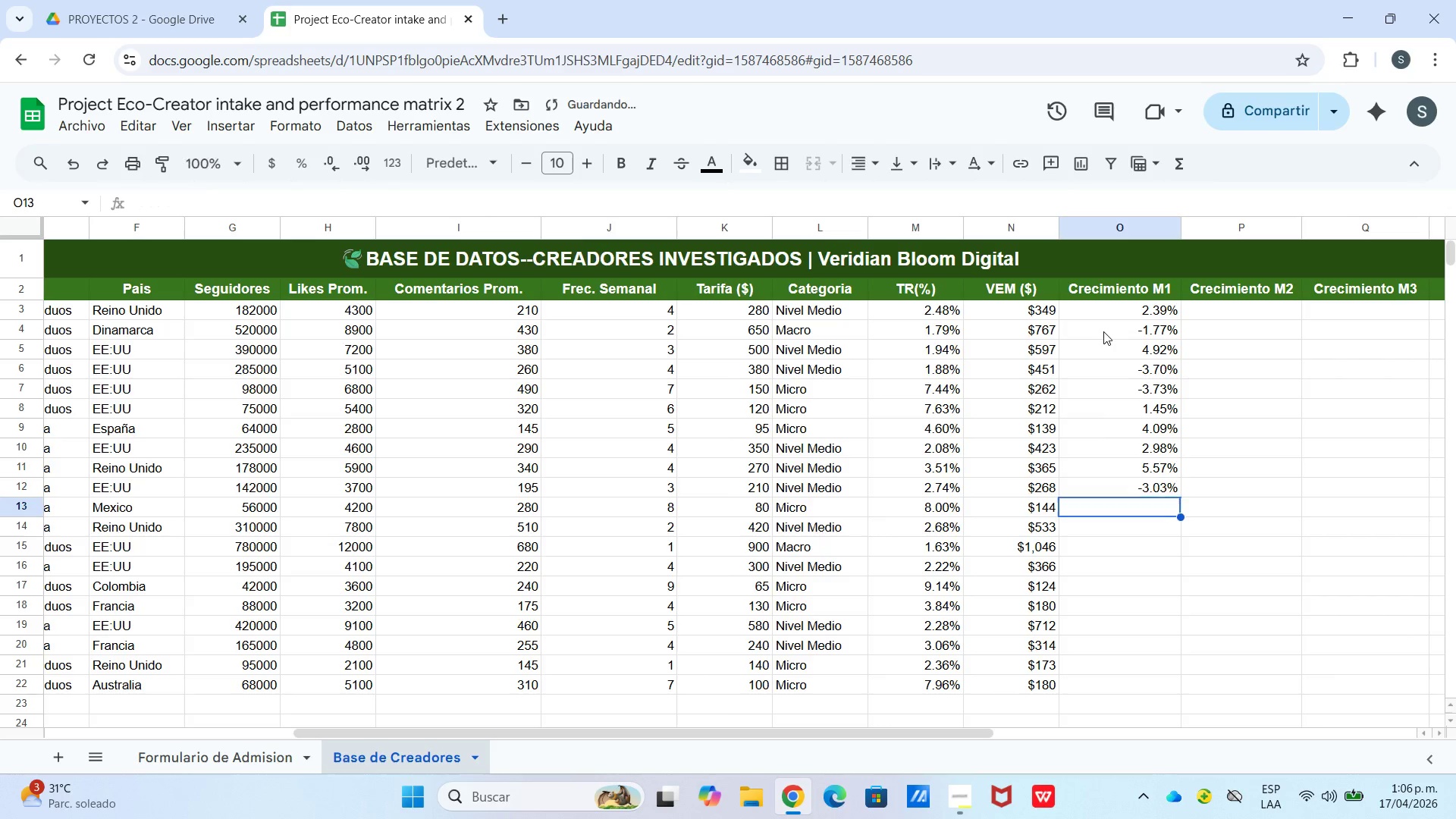 
key(Enter)
 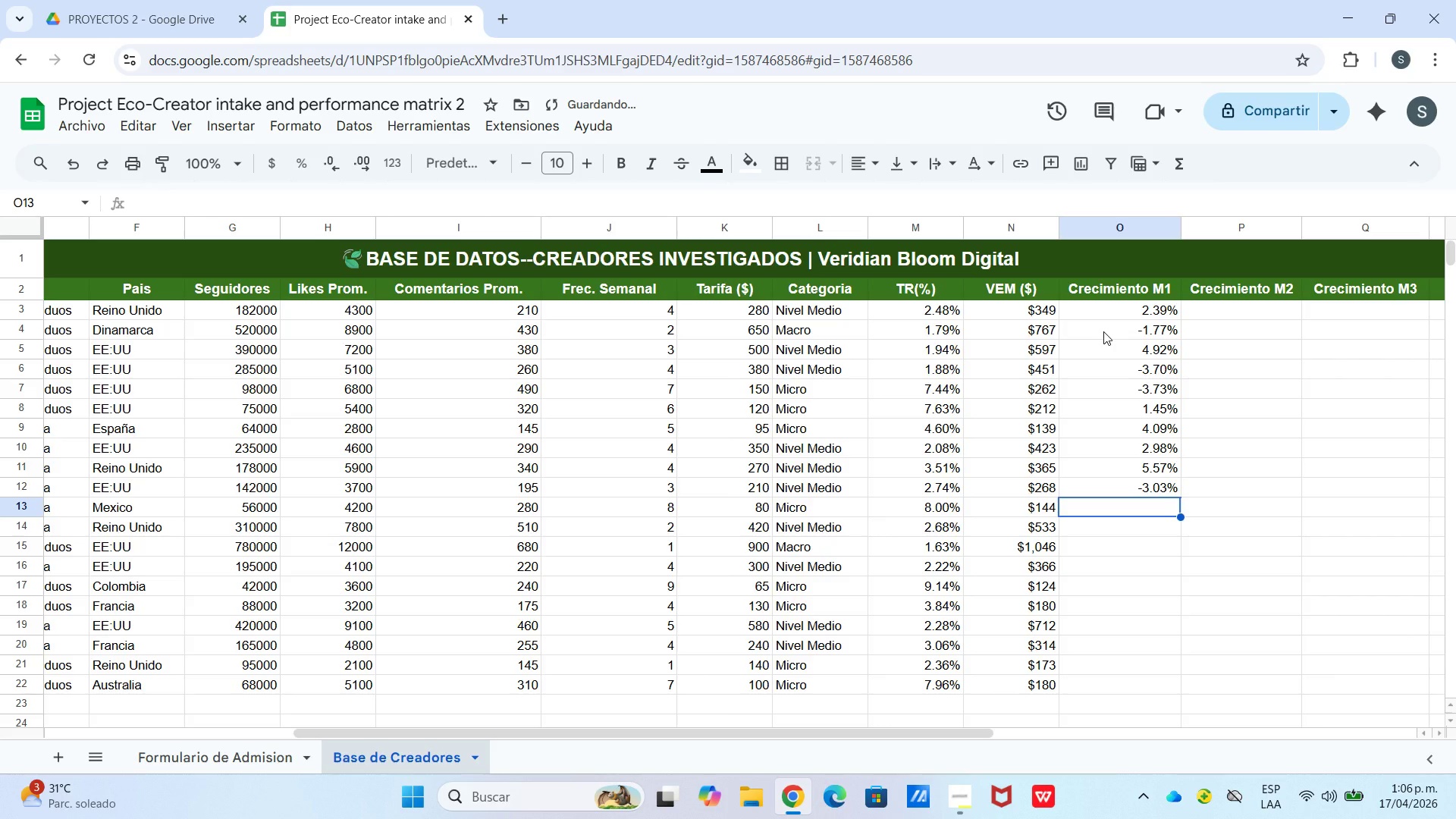 
key(4)
 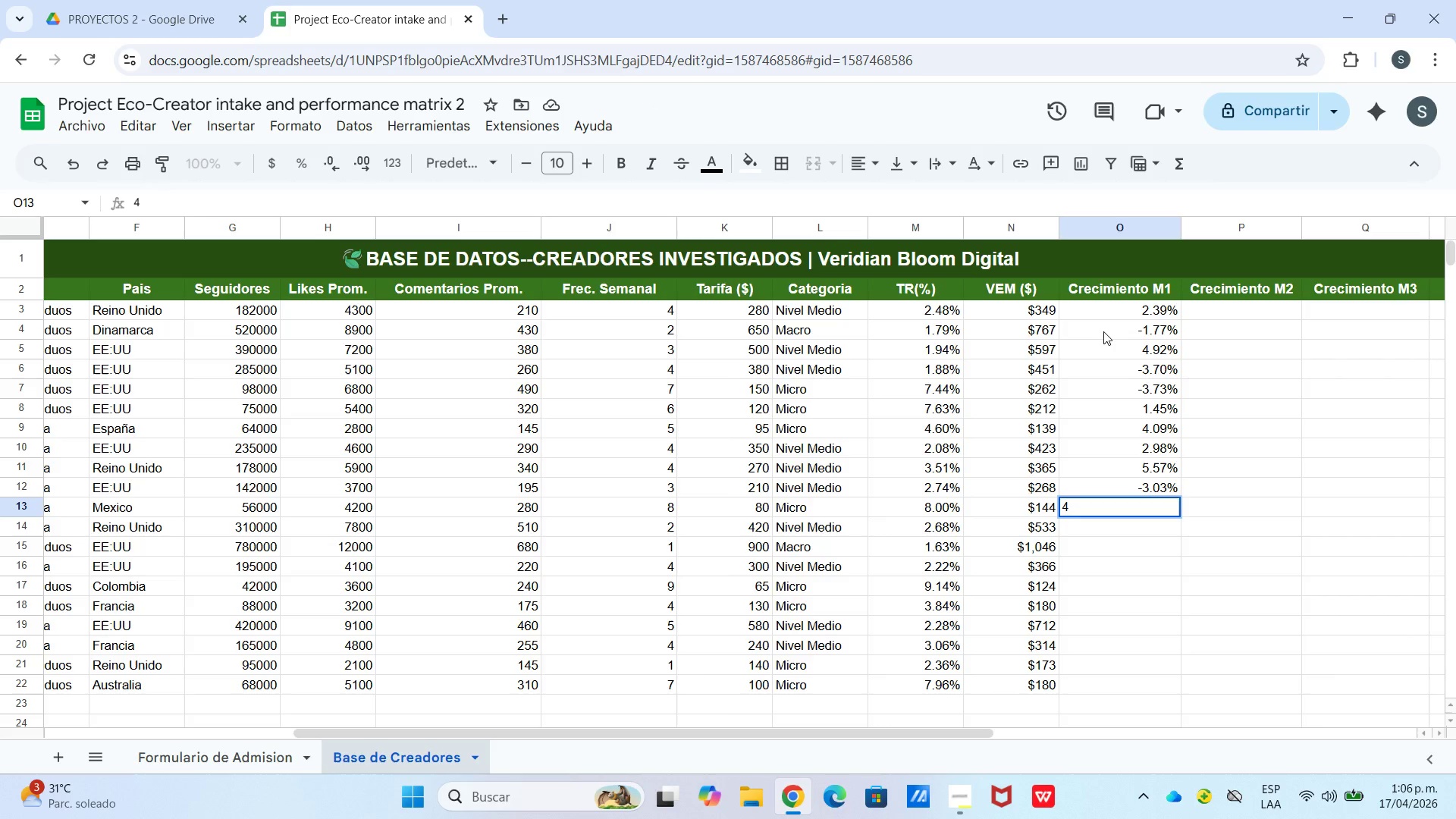 
type(.07%)
 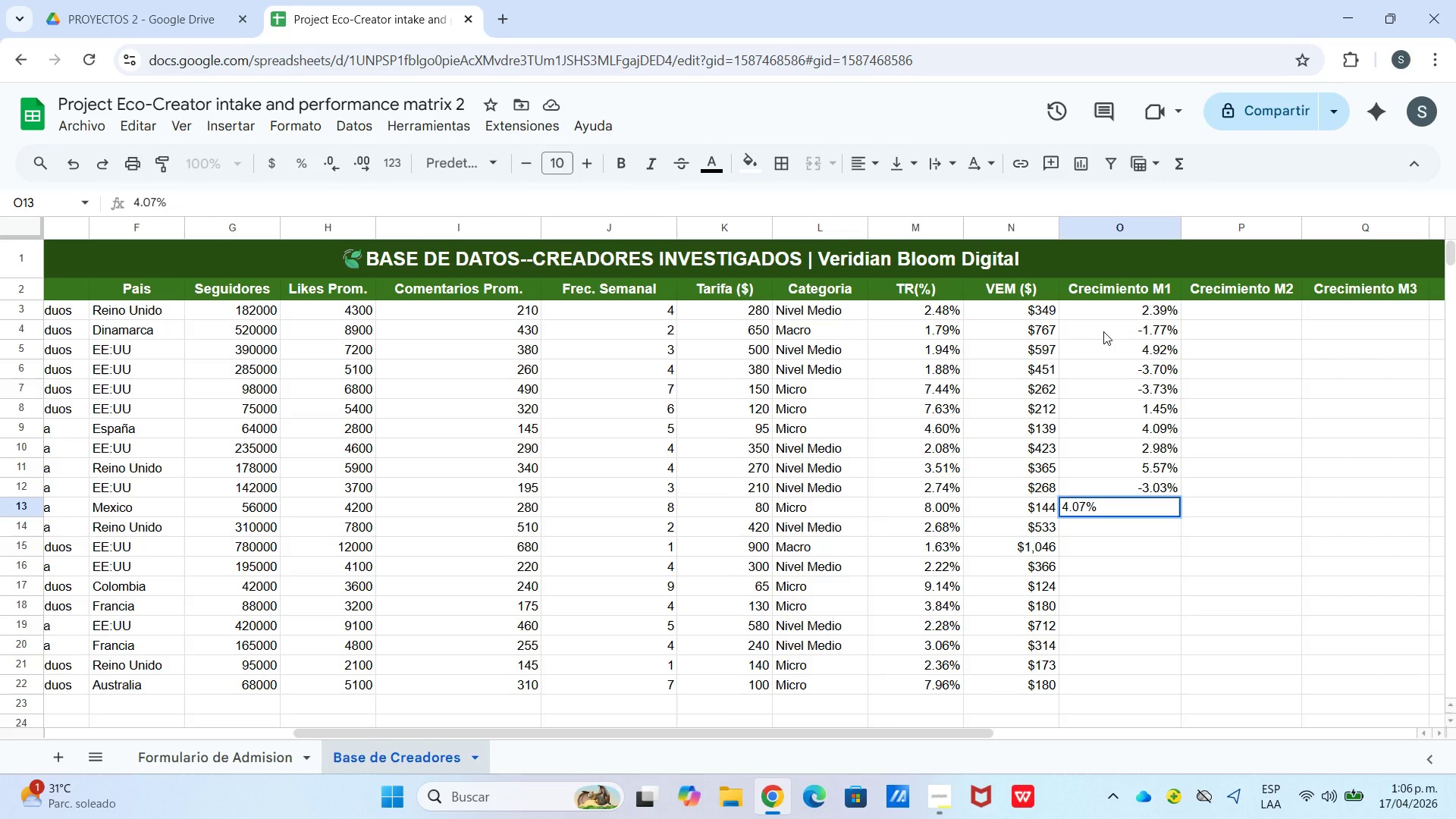 
key(Enter)
 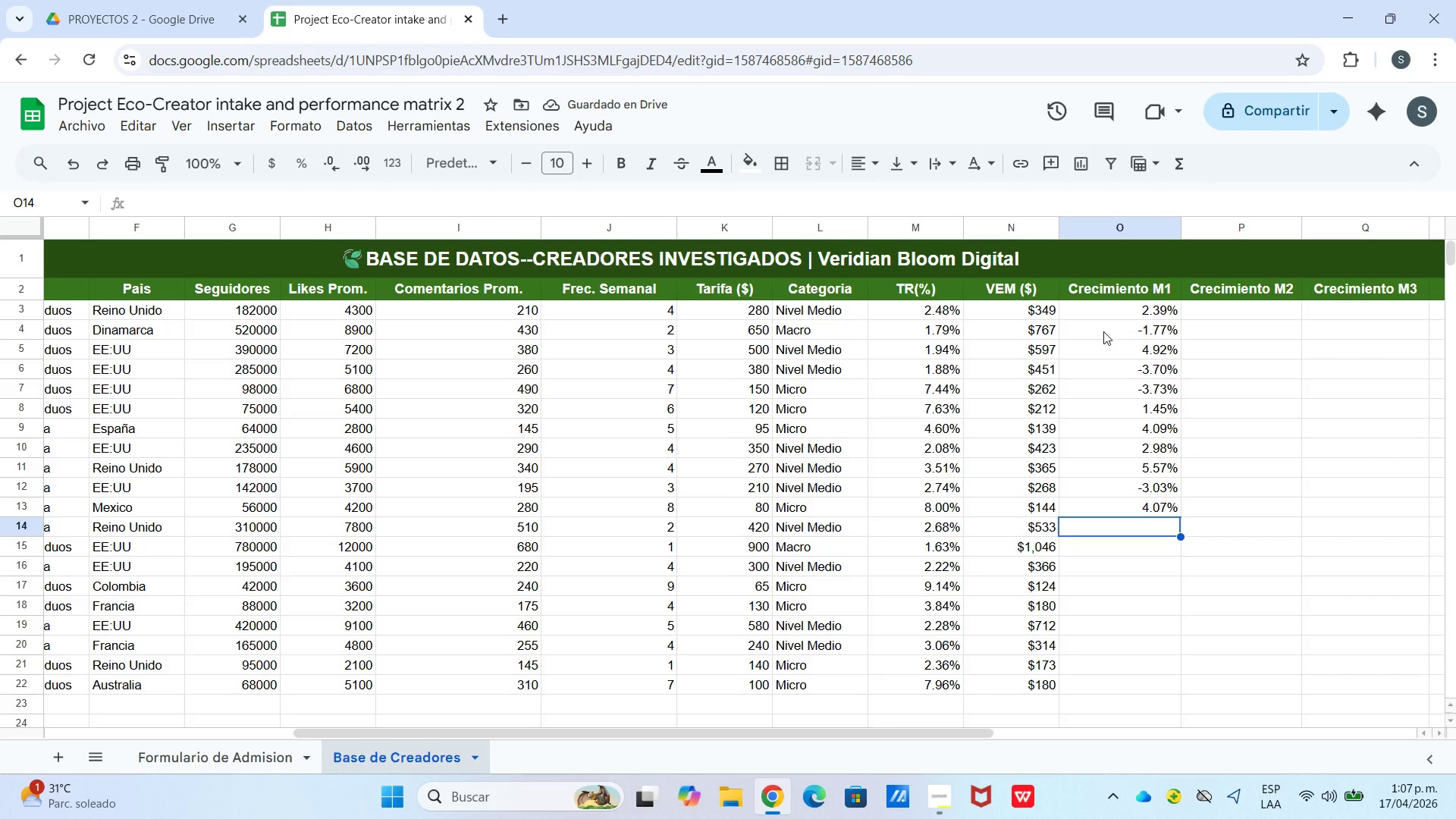 
type(5.73%)
 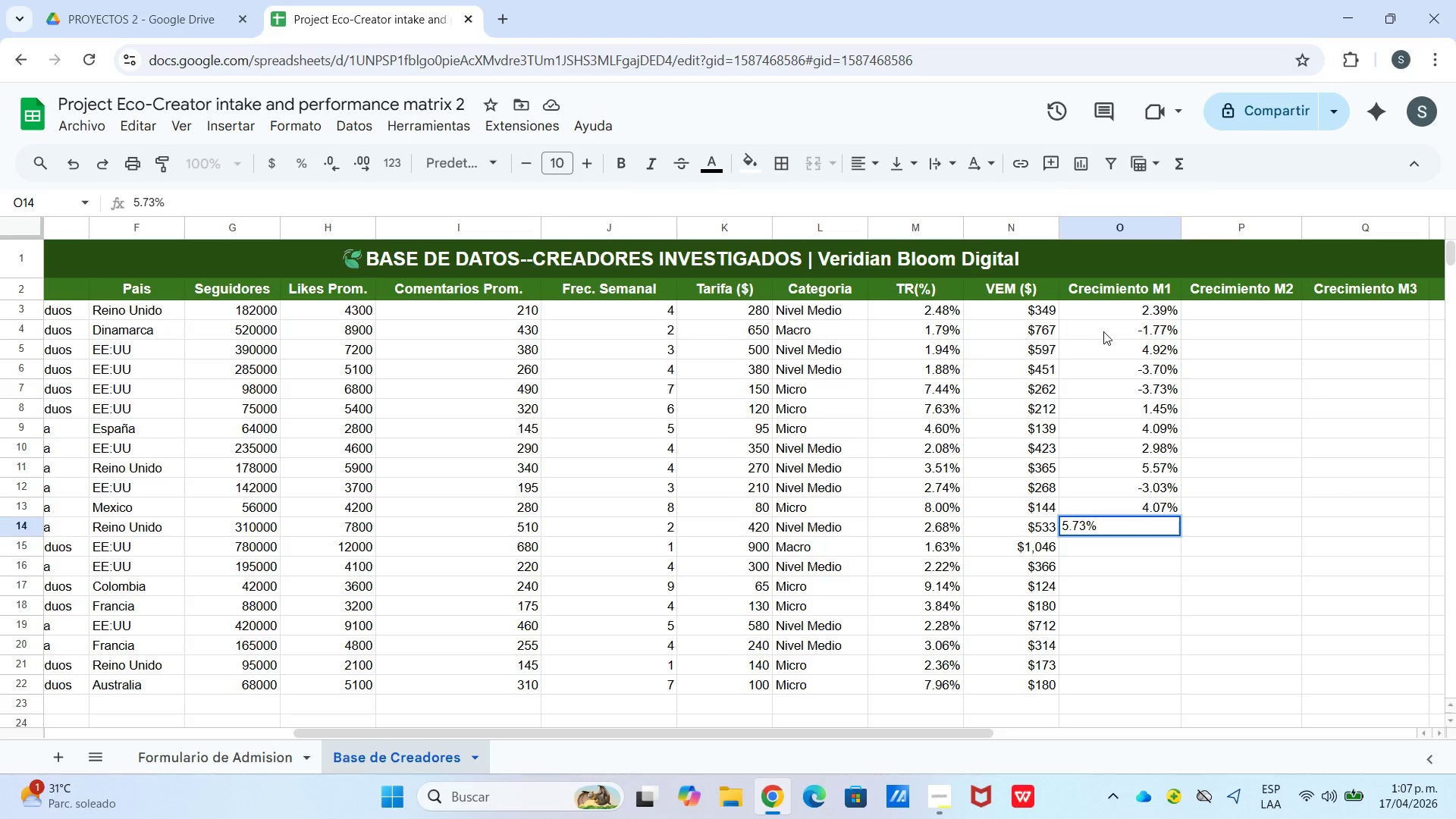 
key(Enter)
 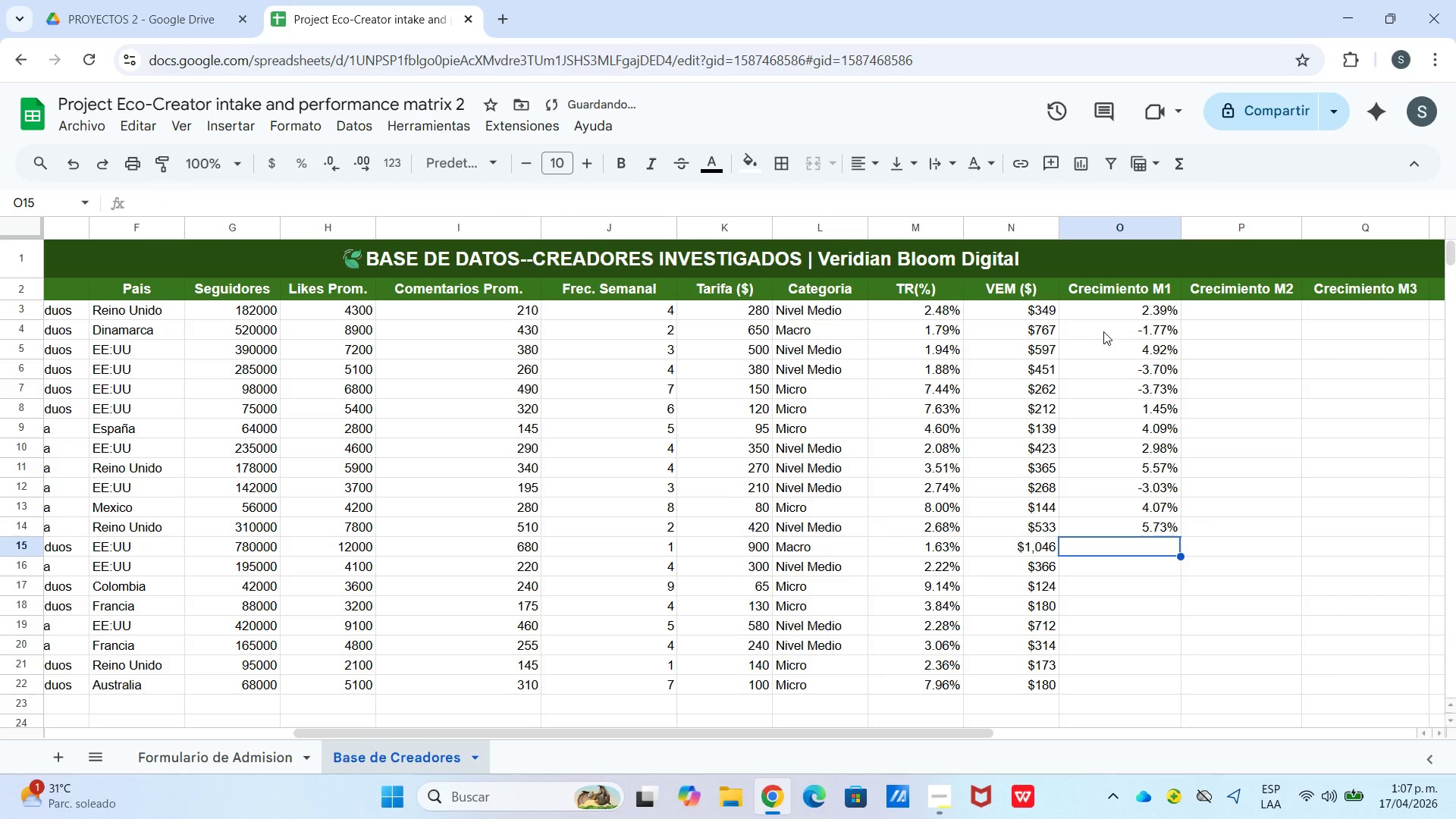 
type(4.29%)
 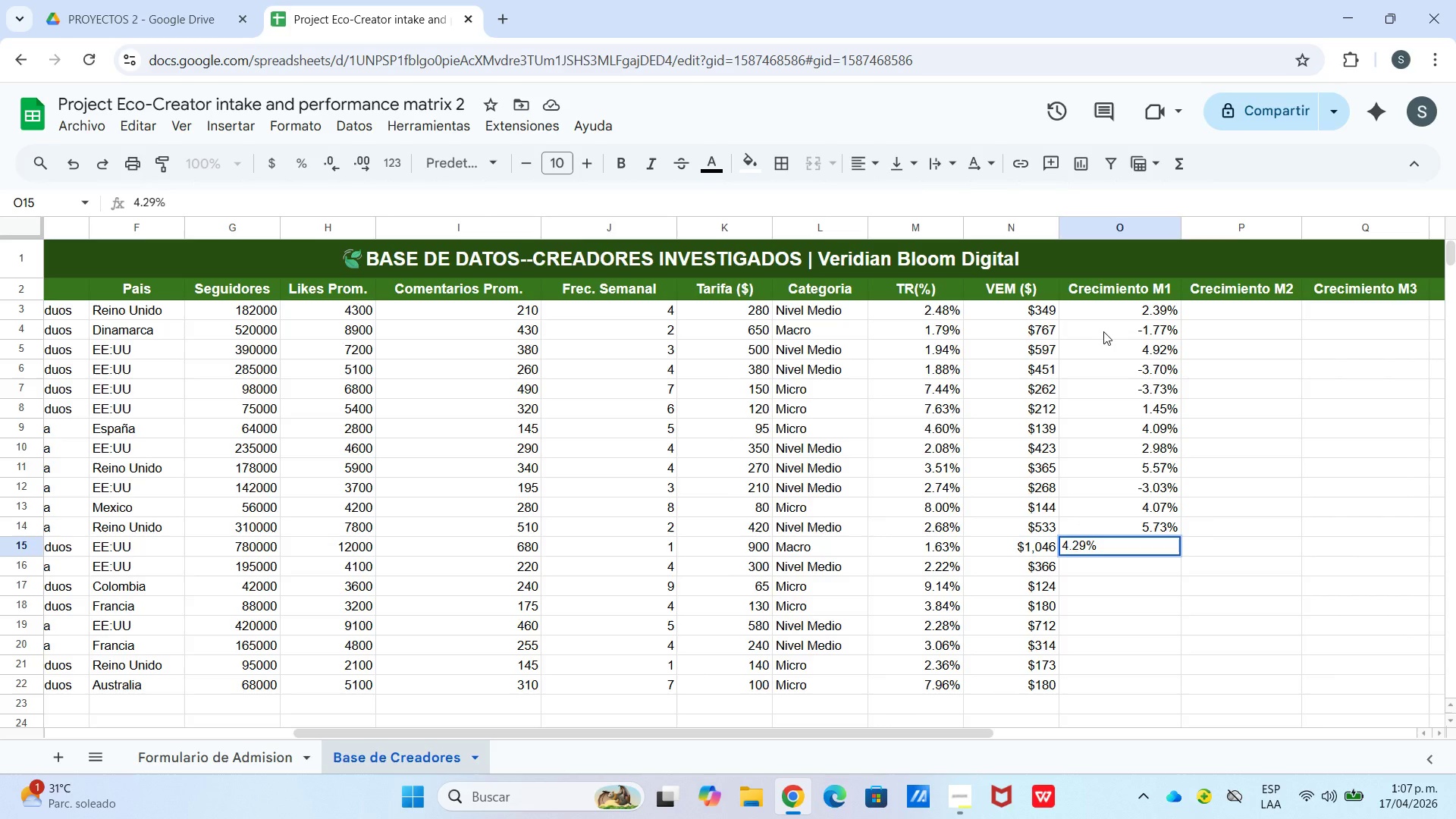 
key(Enter)
 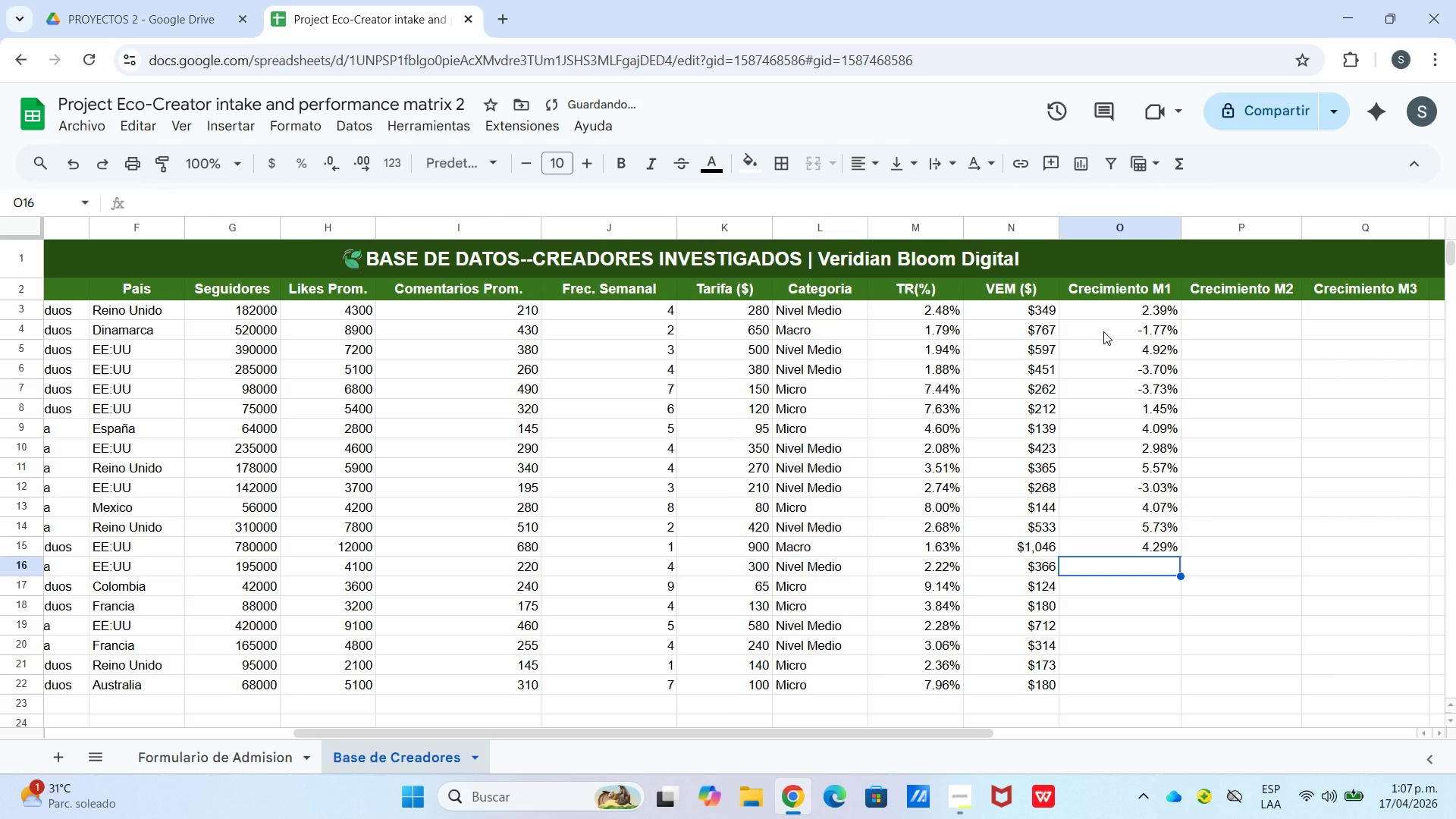 
type(1.77)
 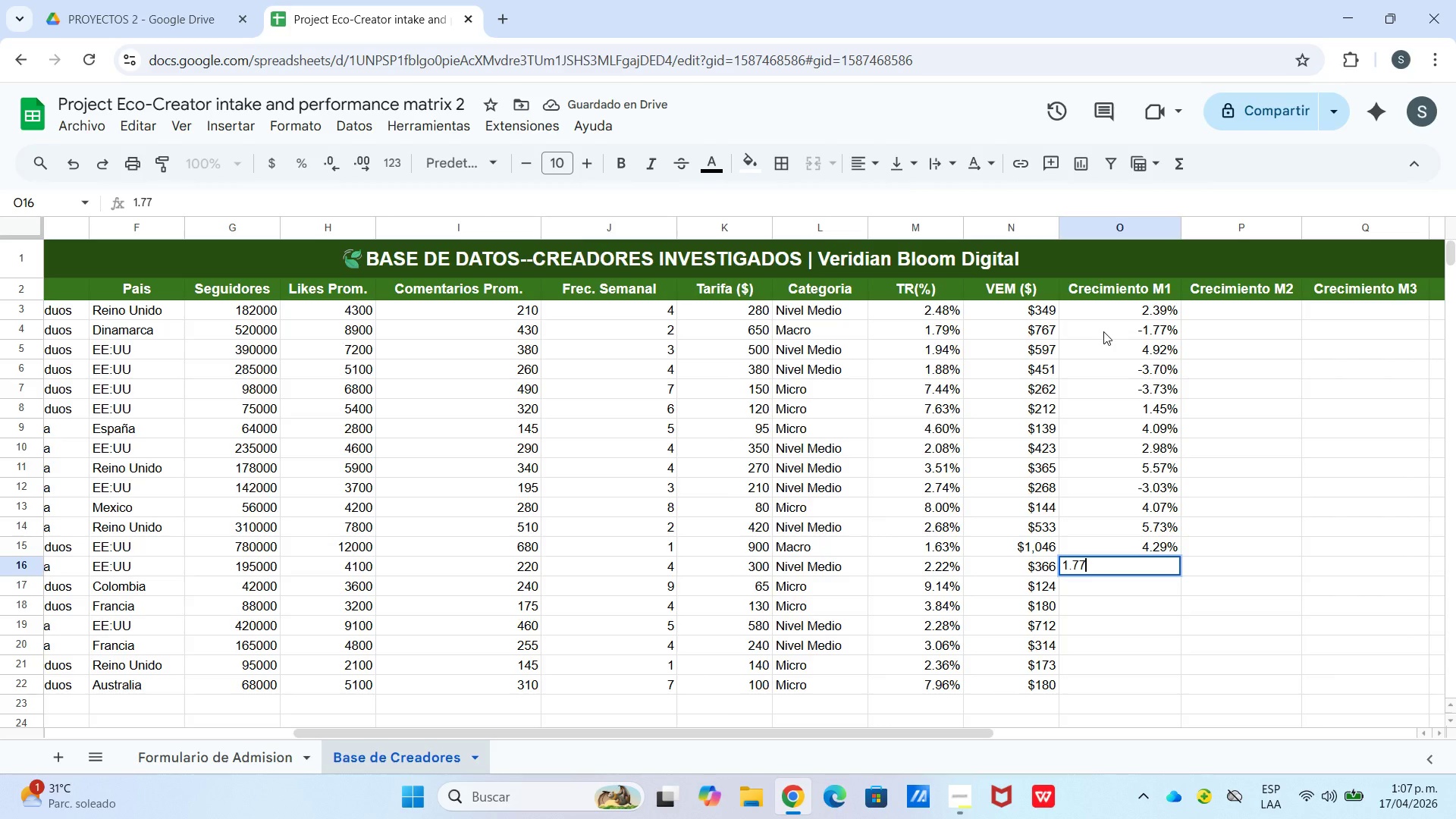 
key(Shift+5)
 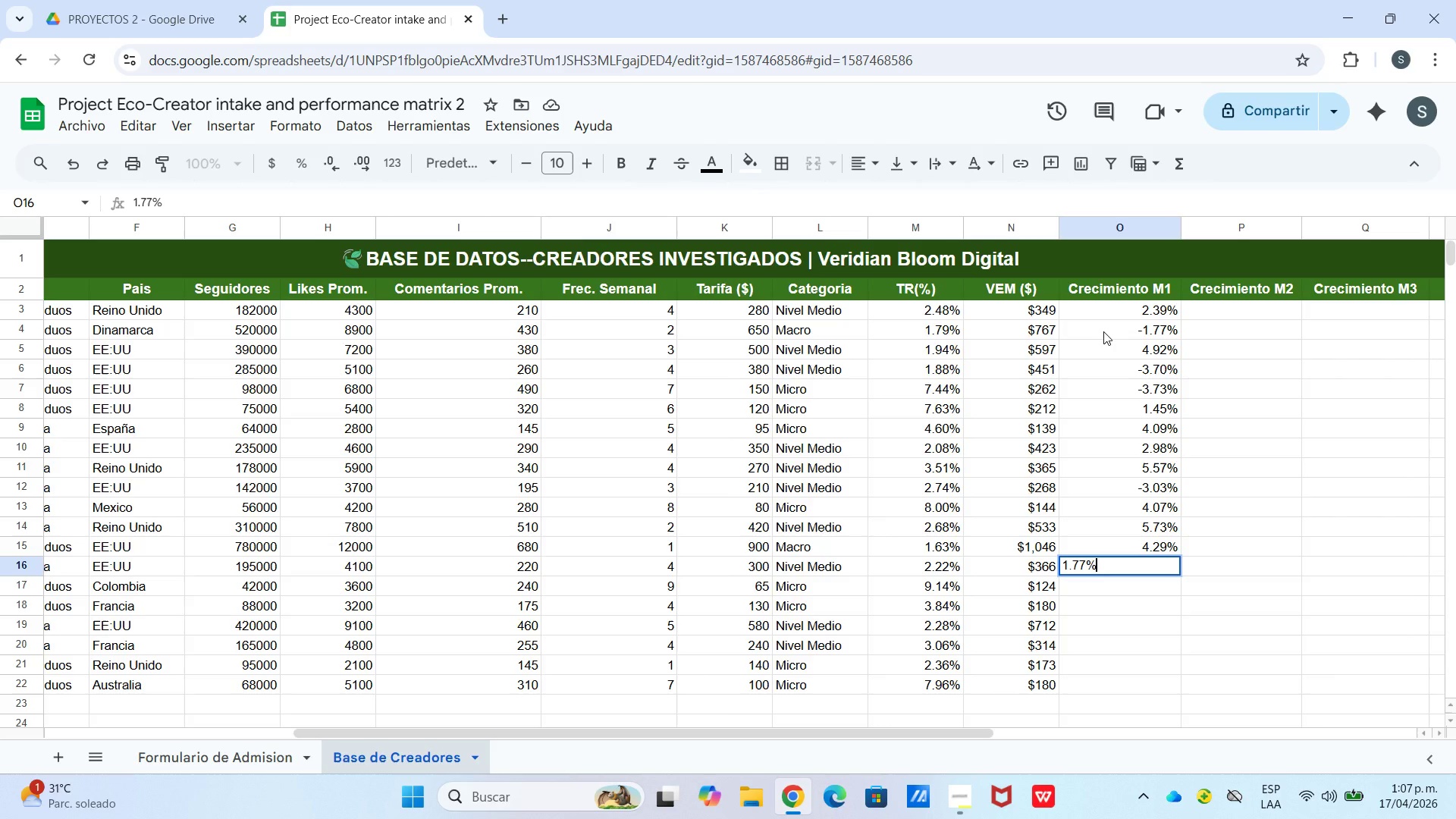 
key(Enter)
 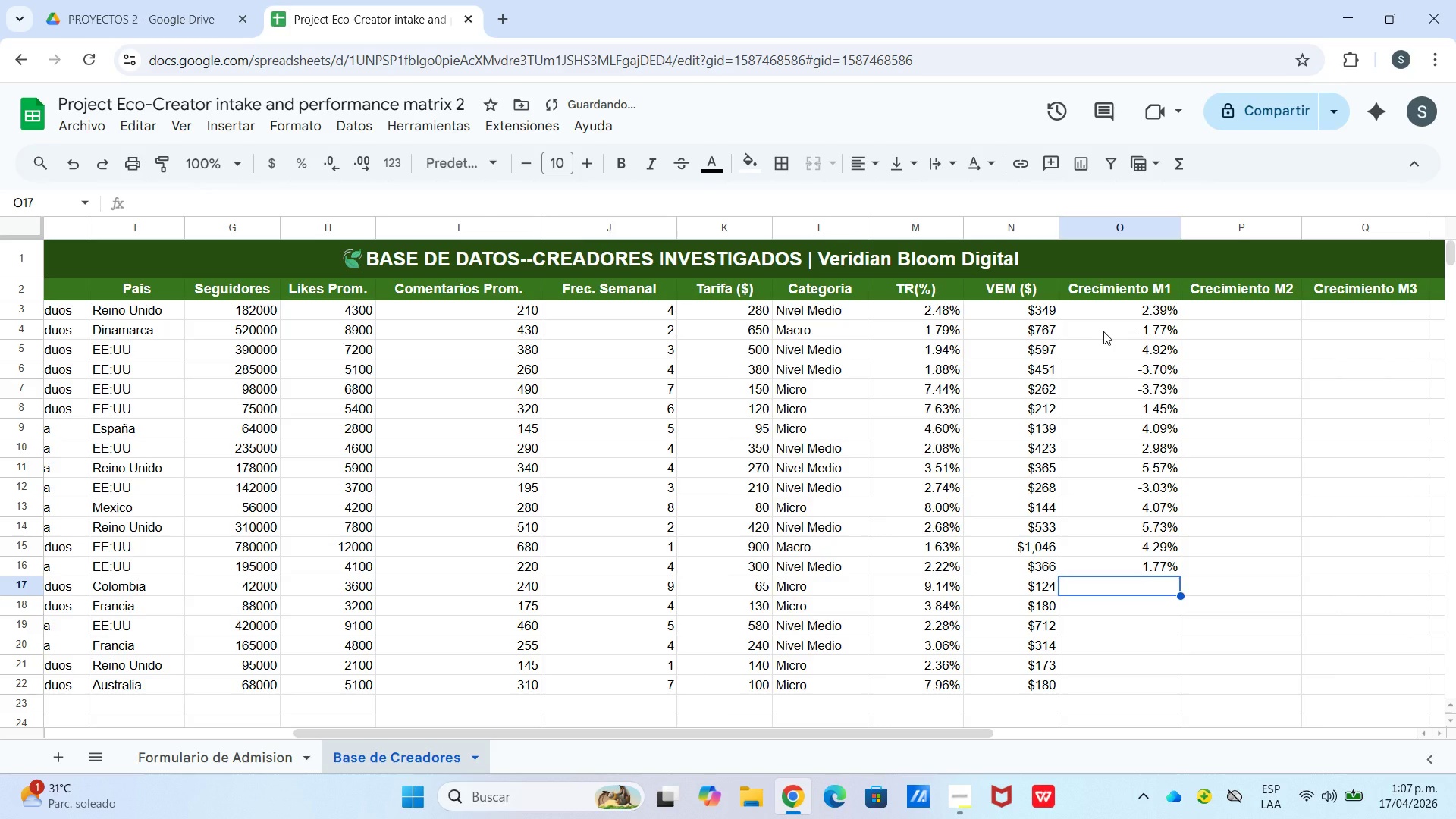 
key(Minus)
 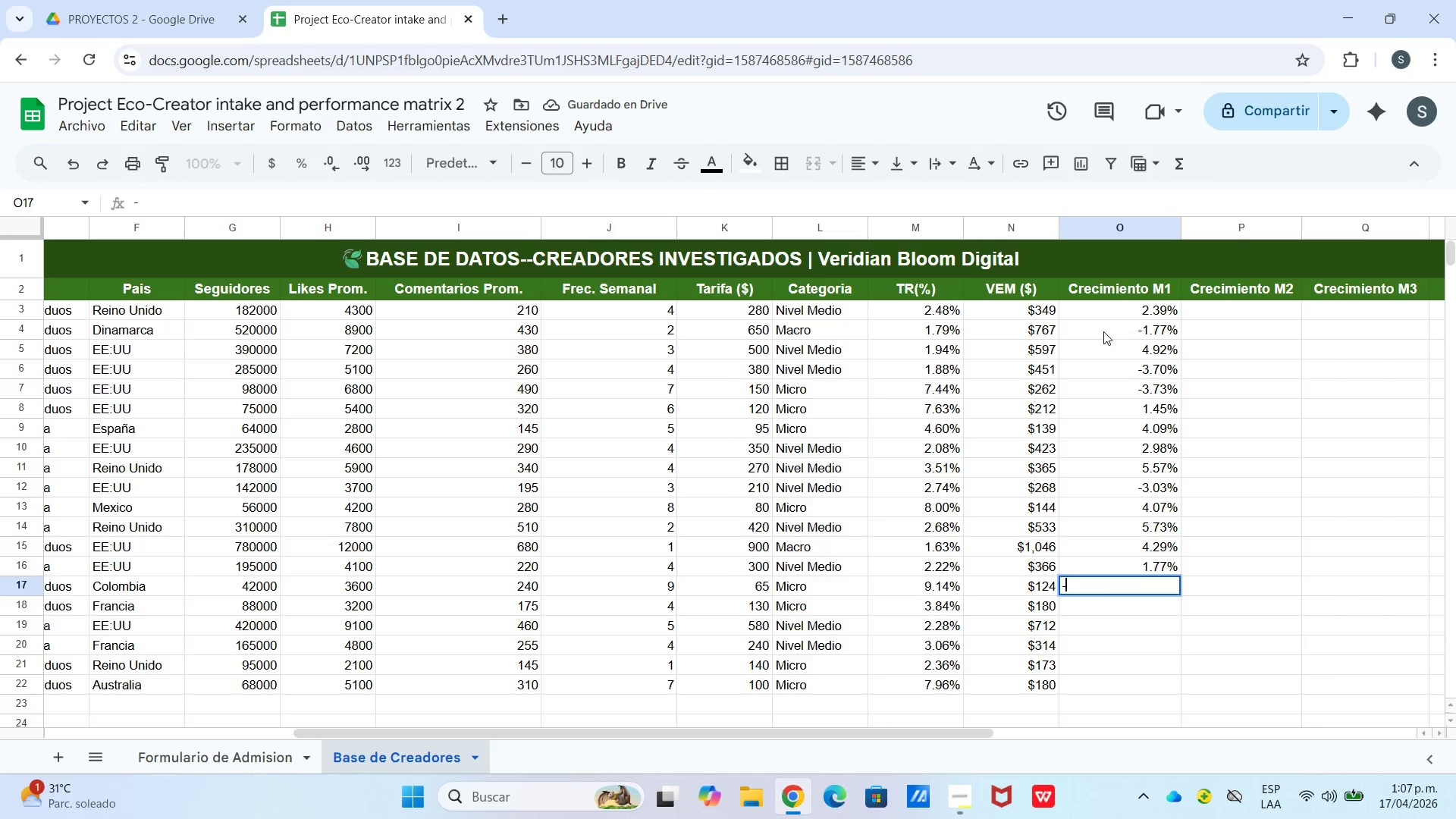 
type(71)
key(Backspace)
key(Backspace)
type(1.72%)
 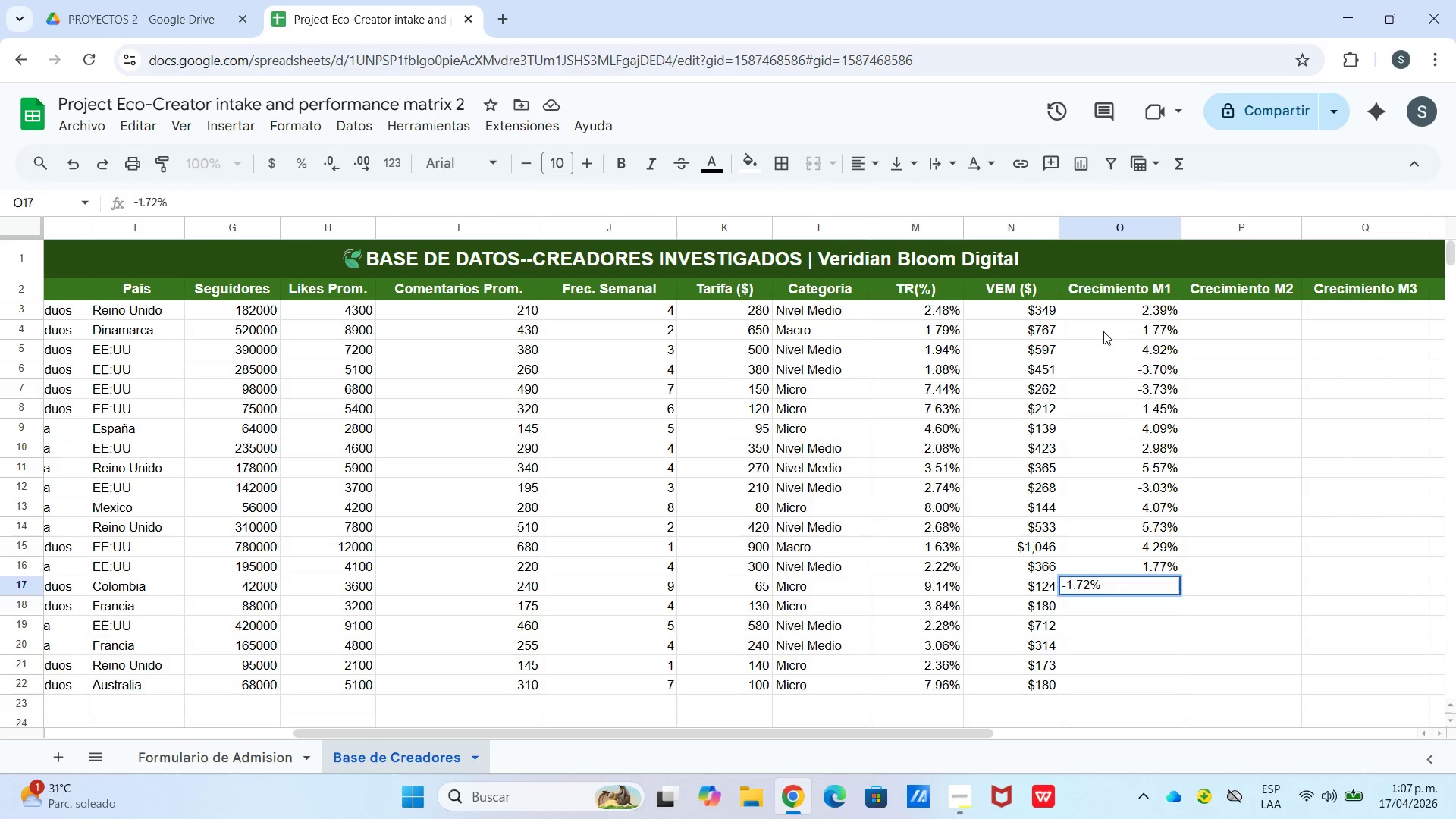 
key(Enter)
 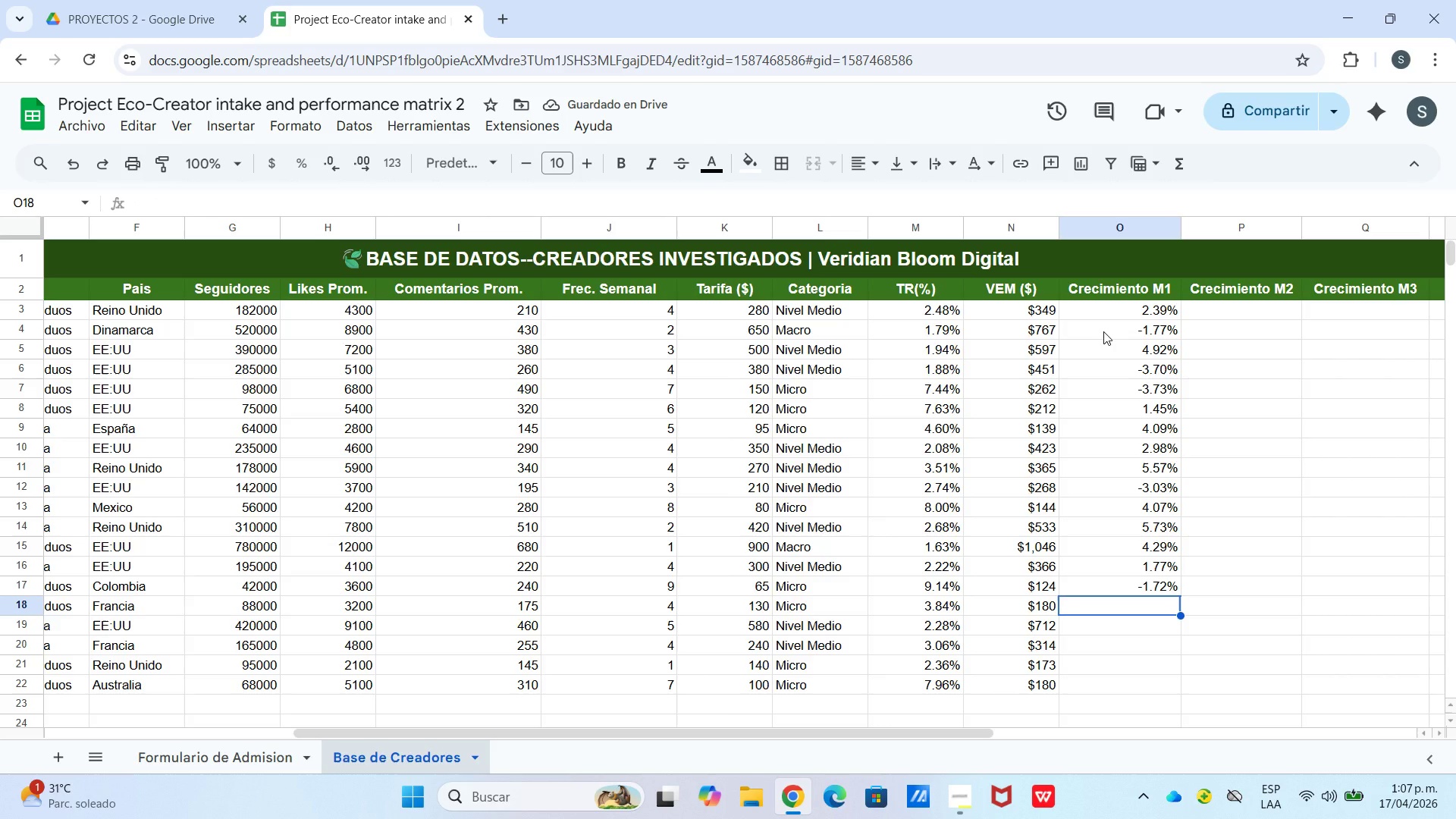 
type(-1.67%)
 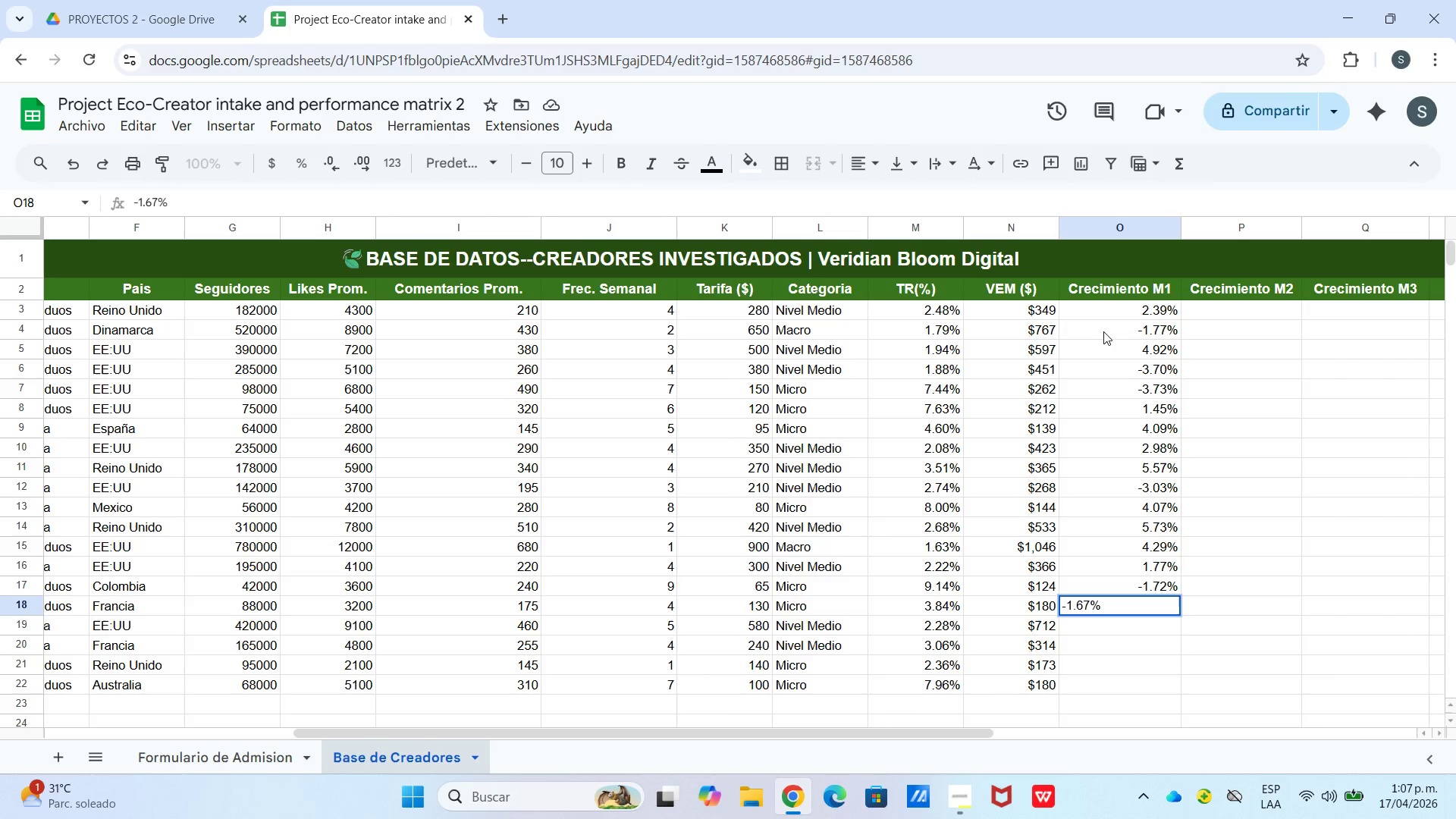 
key(Enter)
 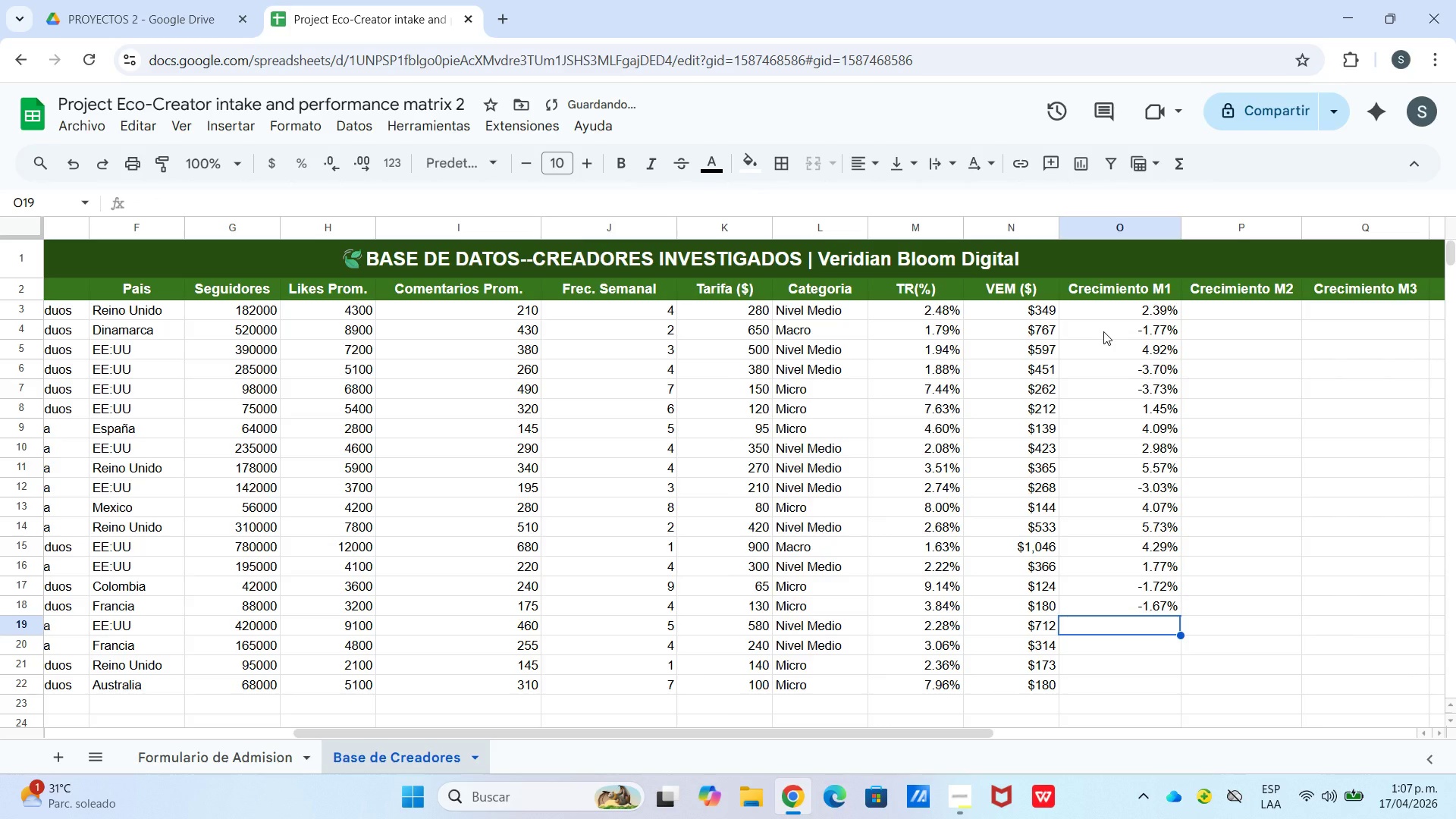 
type(2.36%)
 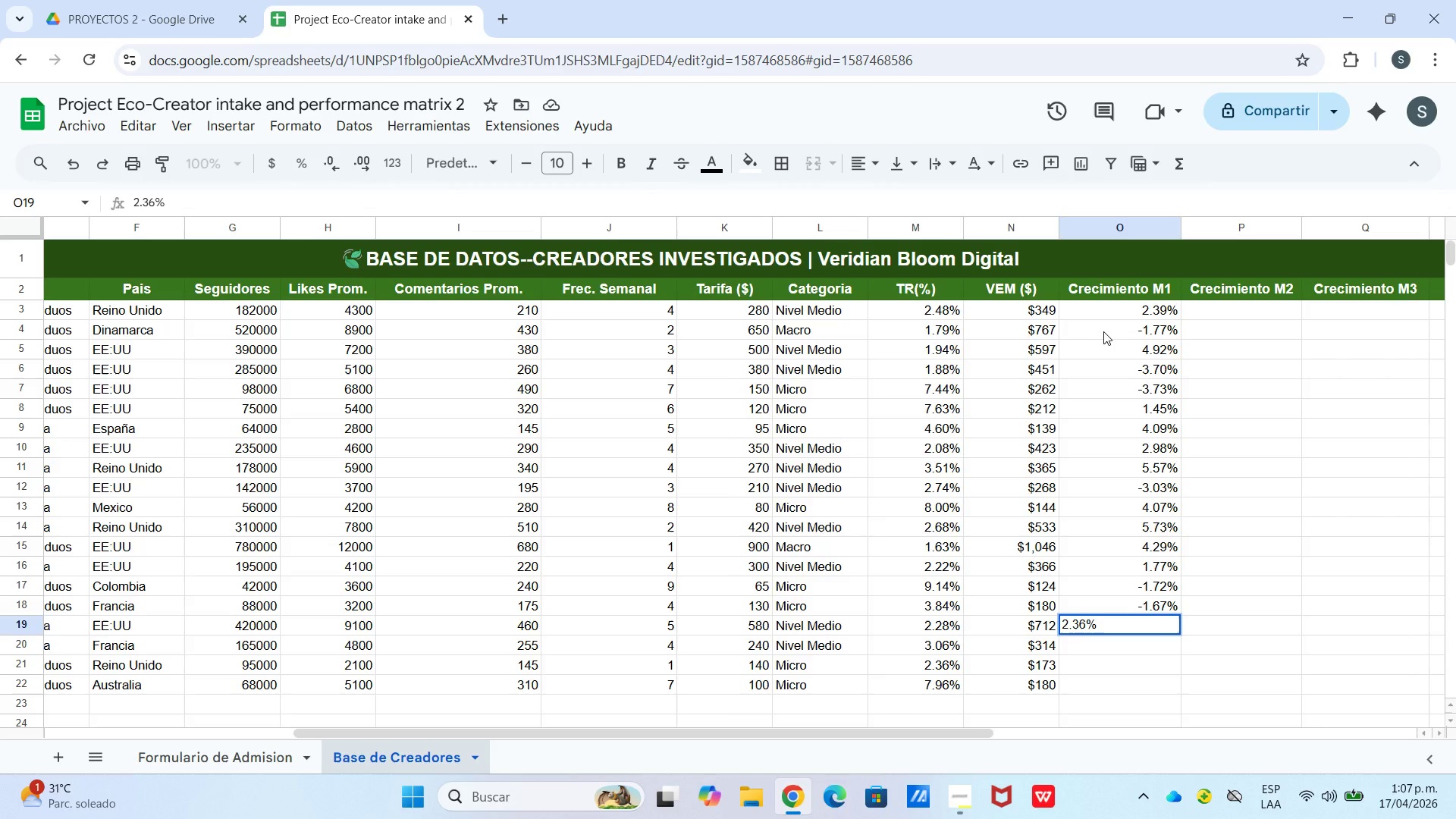 
key(Enter)
 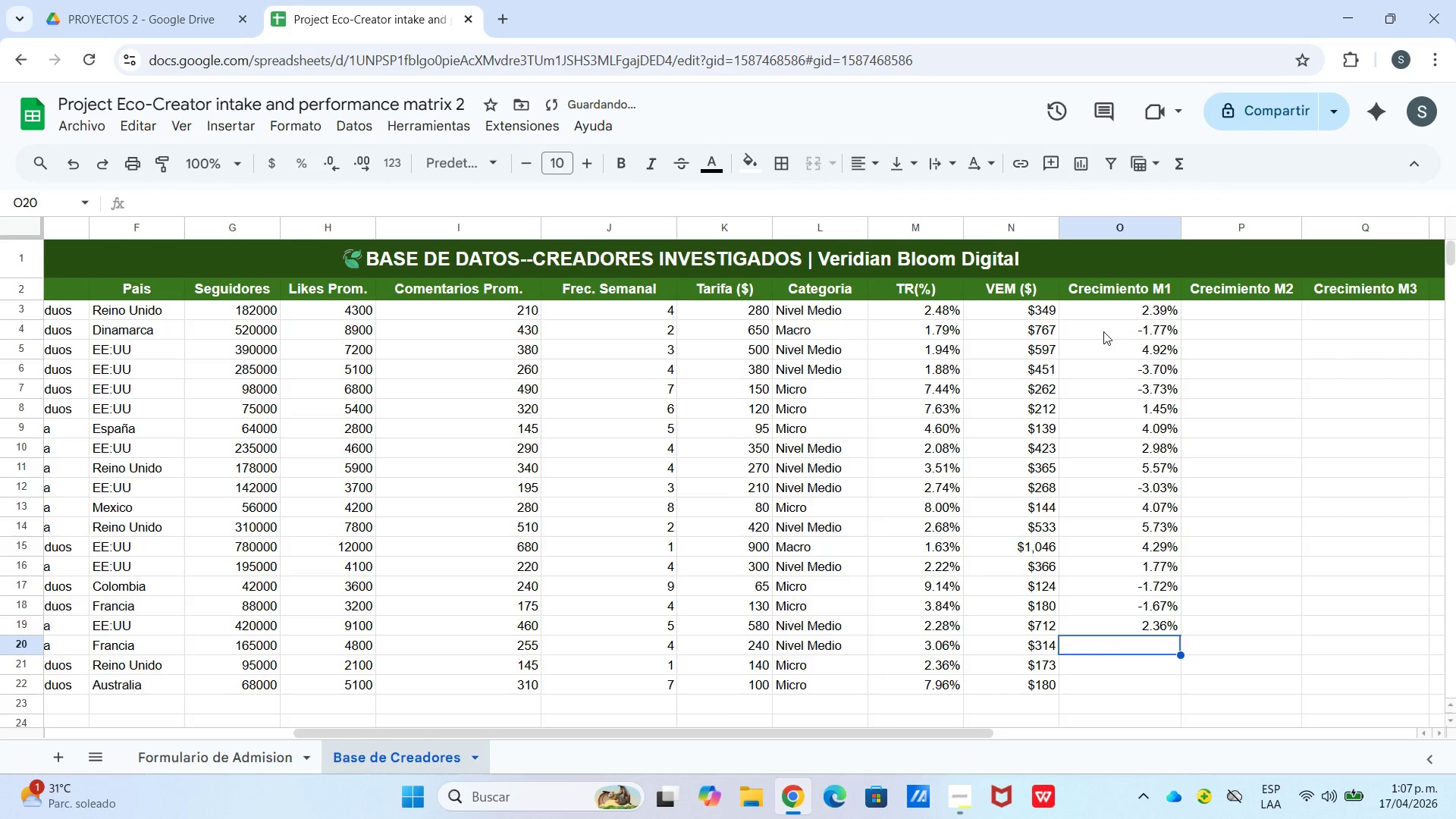 
type(-1.90%)
 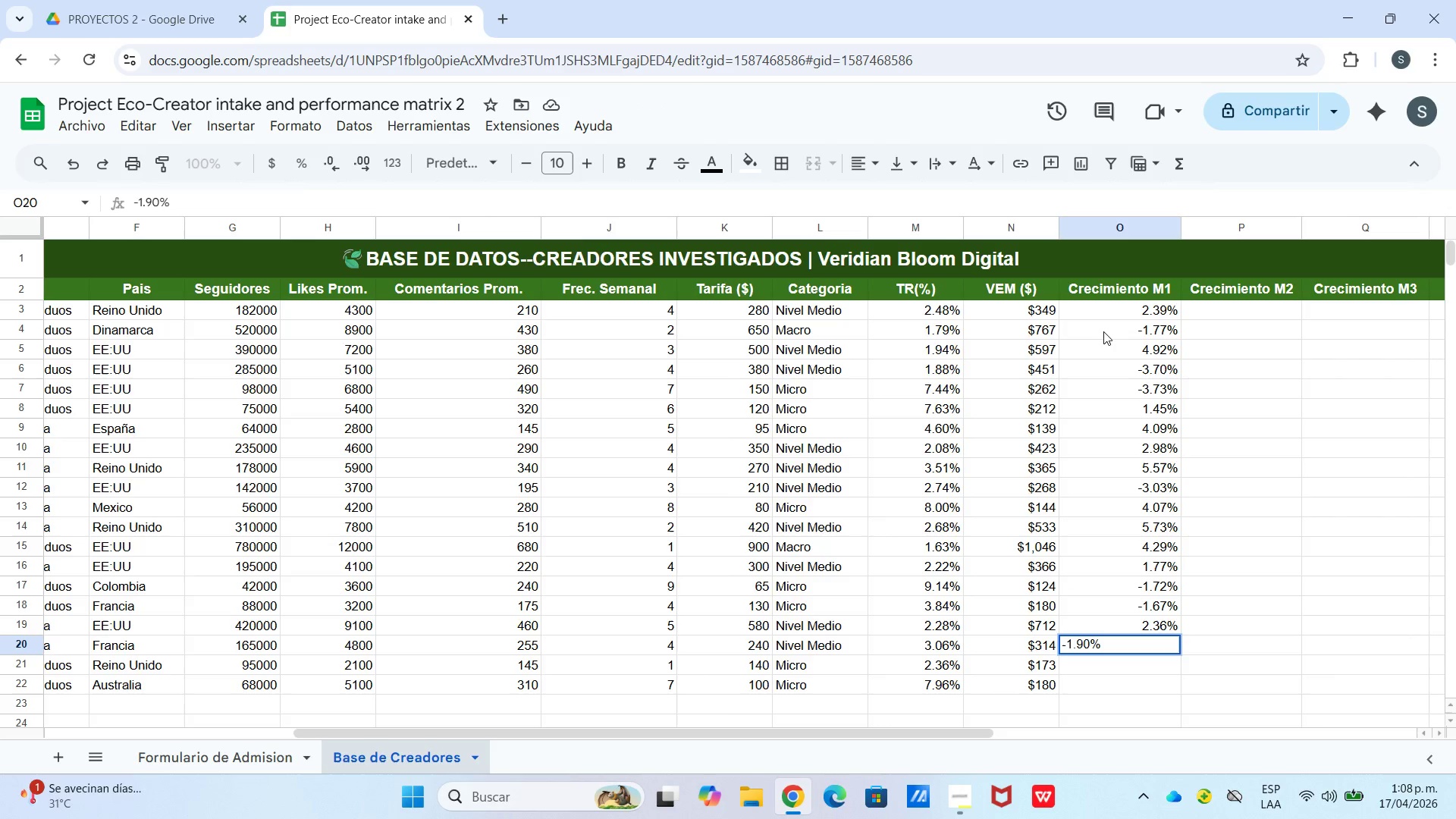 
key(Enter)
 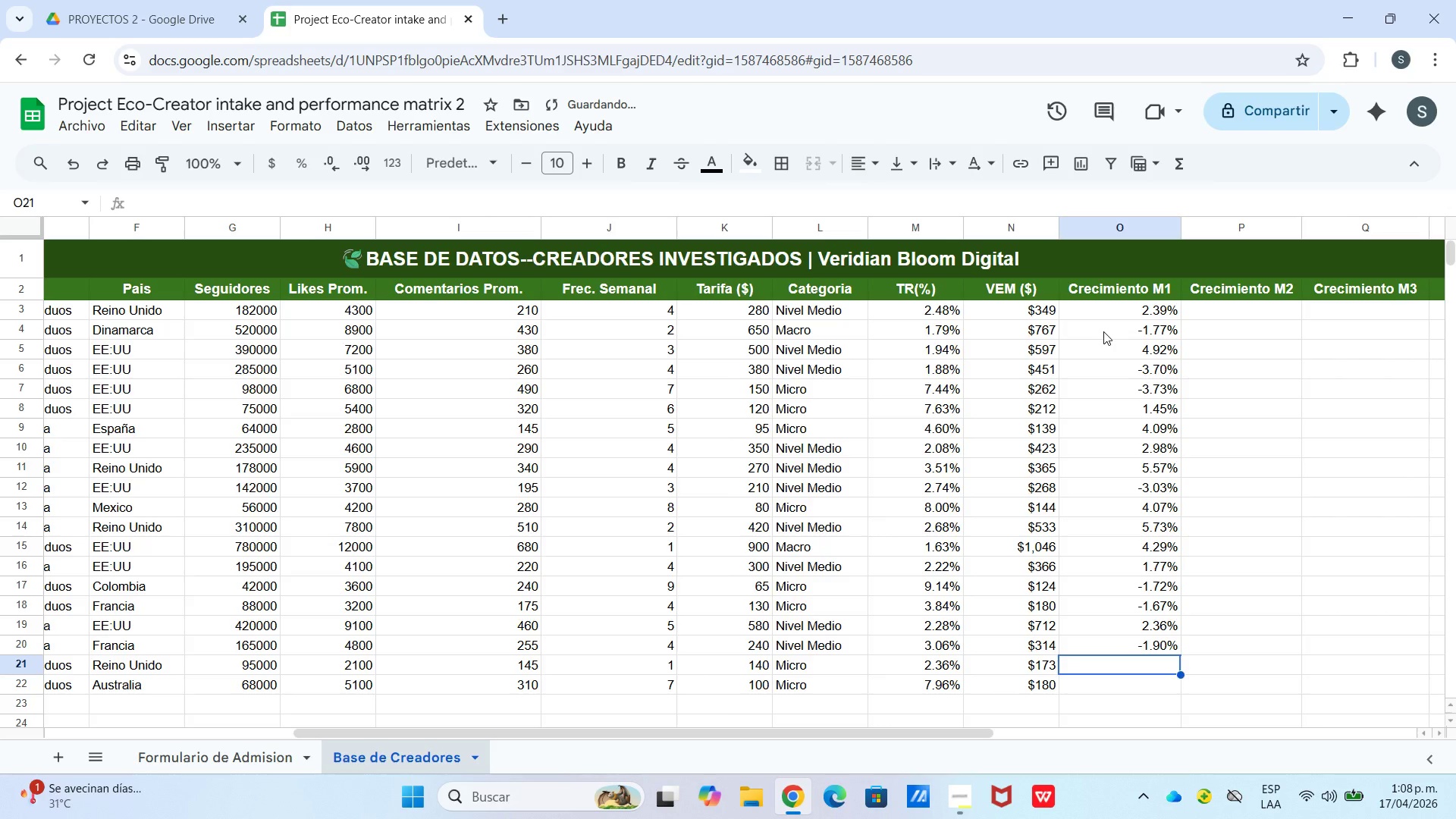 
type(2.48%)
 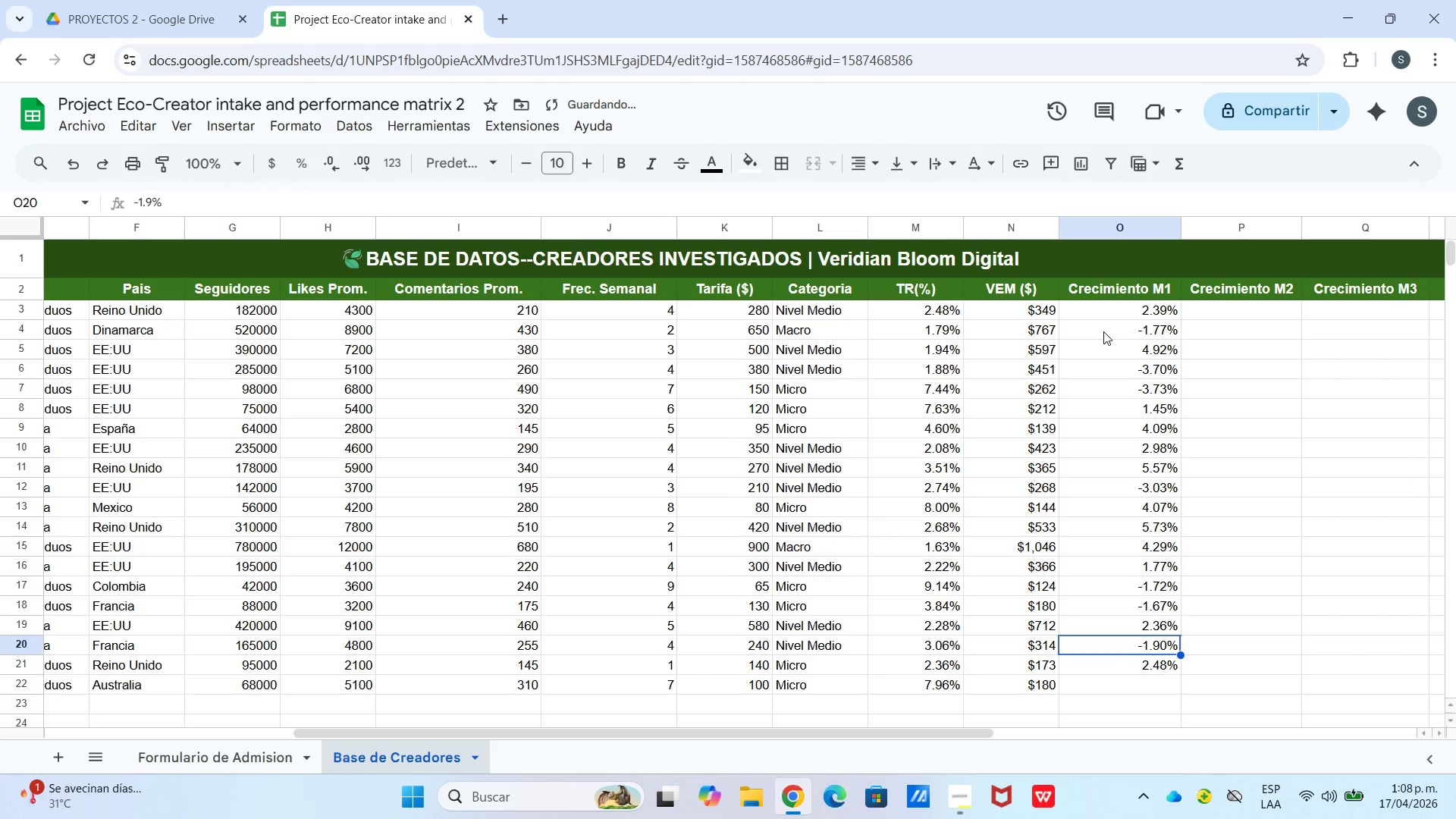 
key(Shift+Enter)
 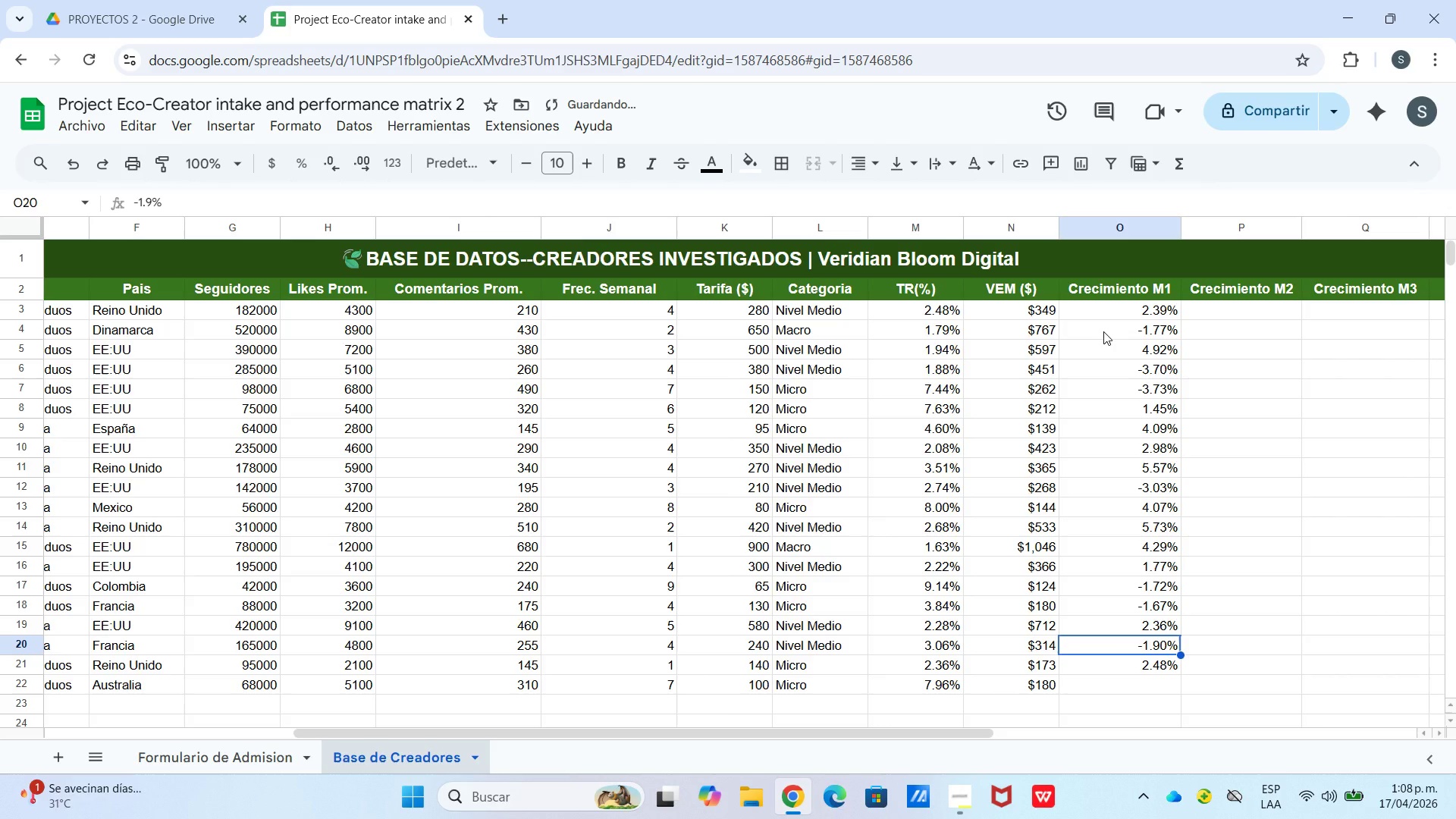 
key(Enter)
 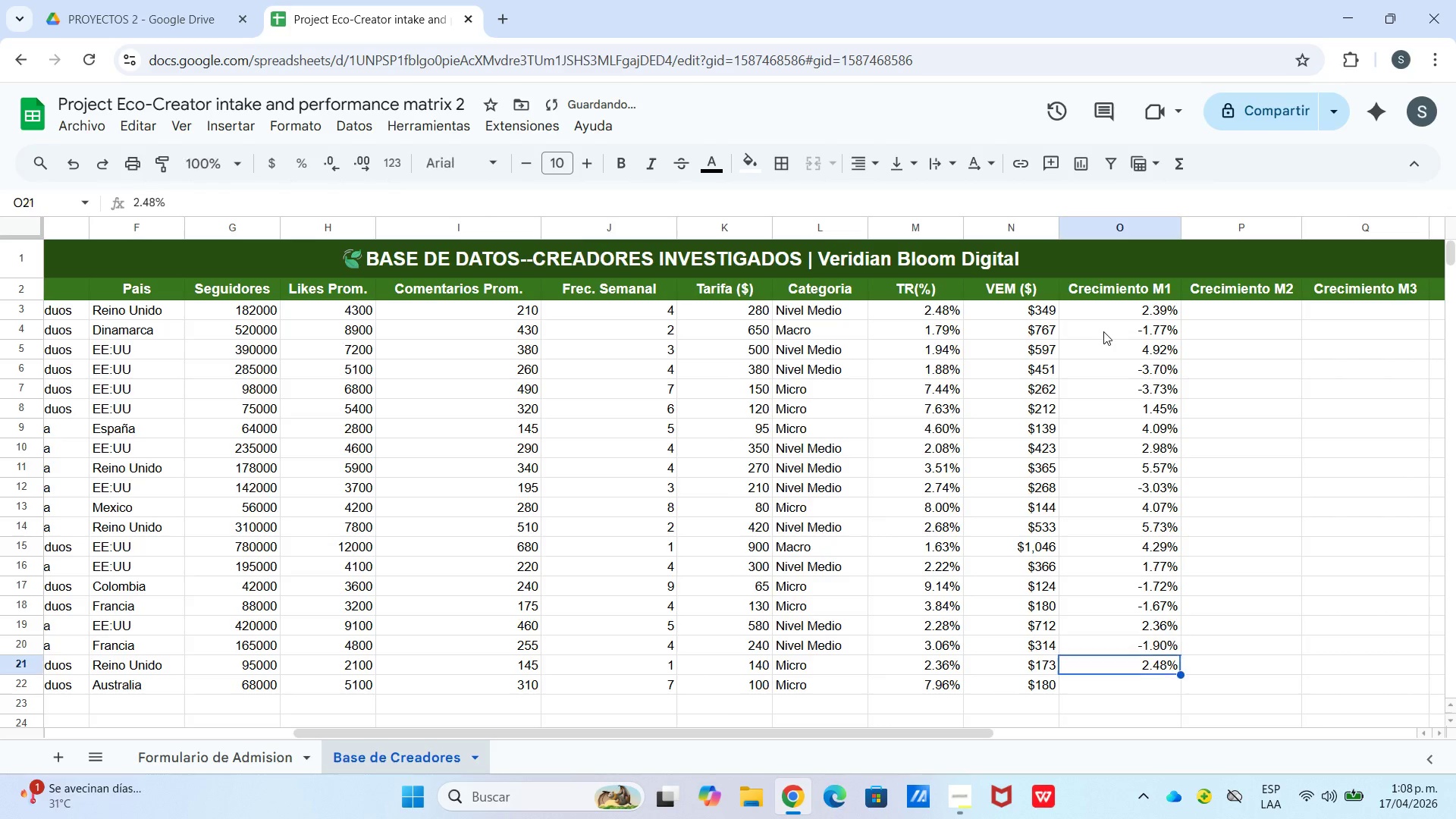 
key(Enter)
 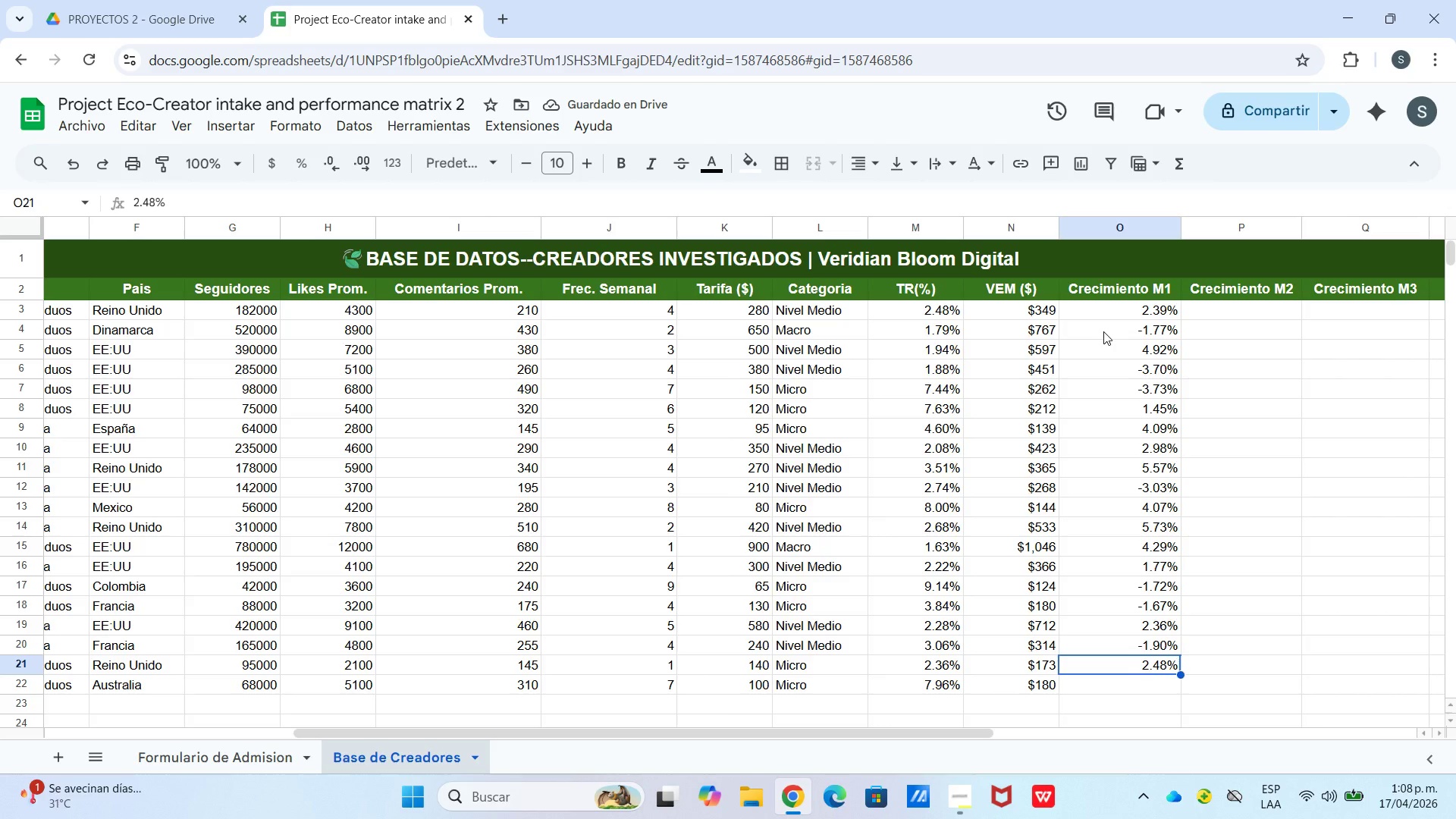 
key(Enter)
 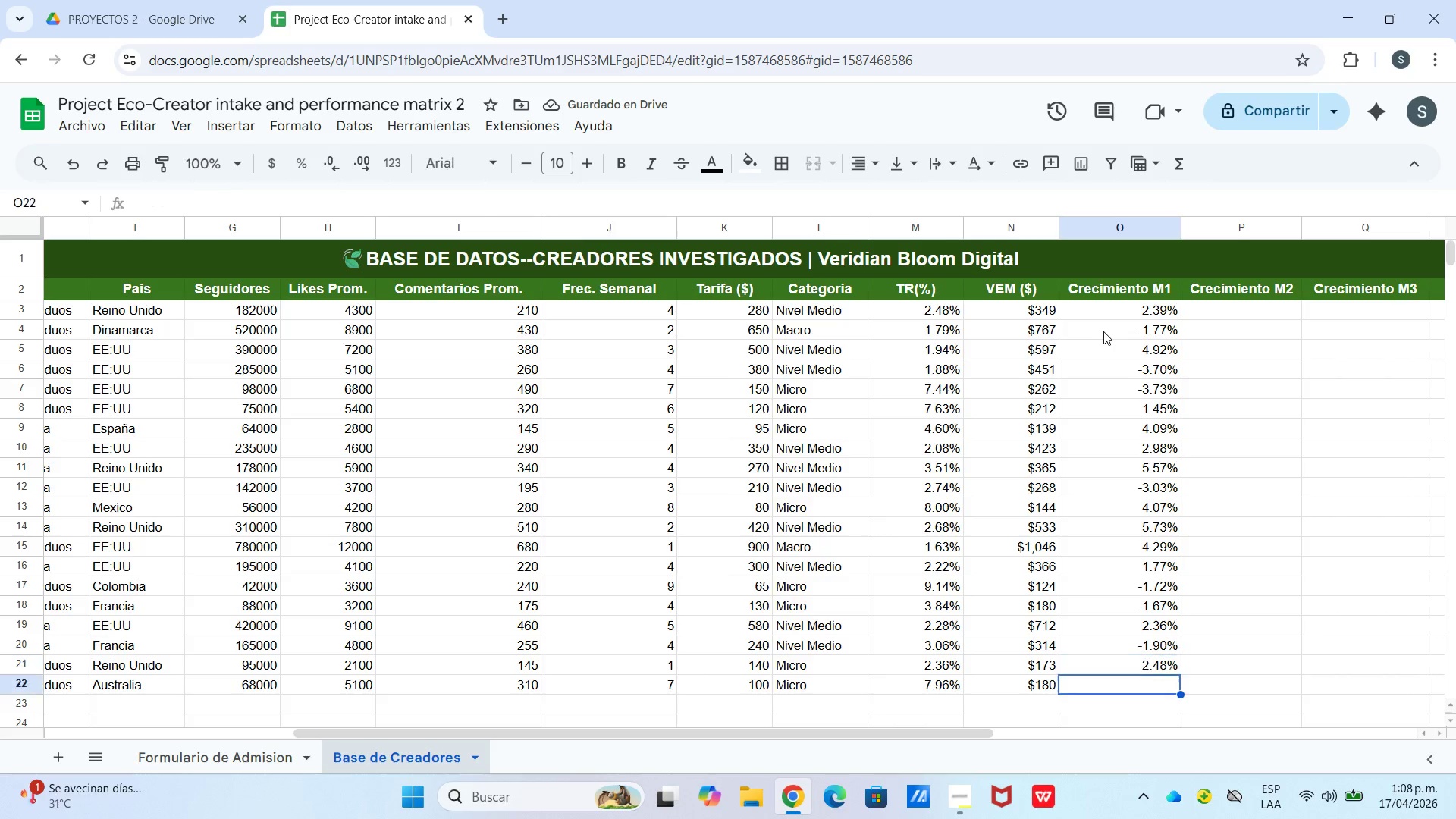 
key(Enter)
 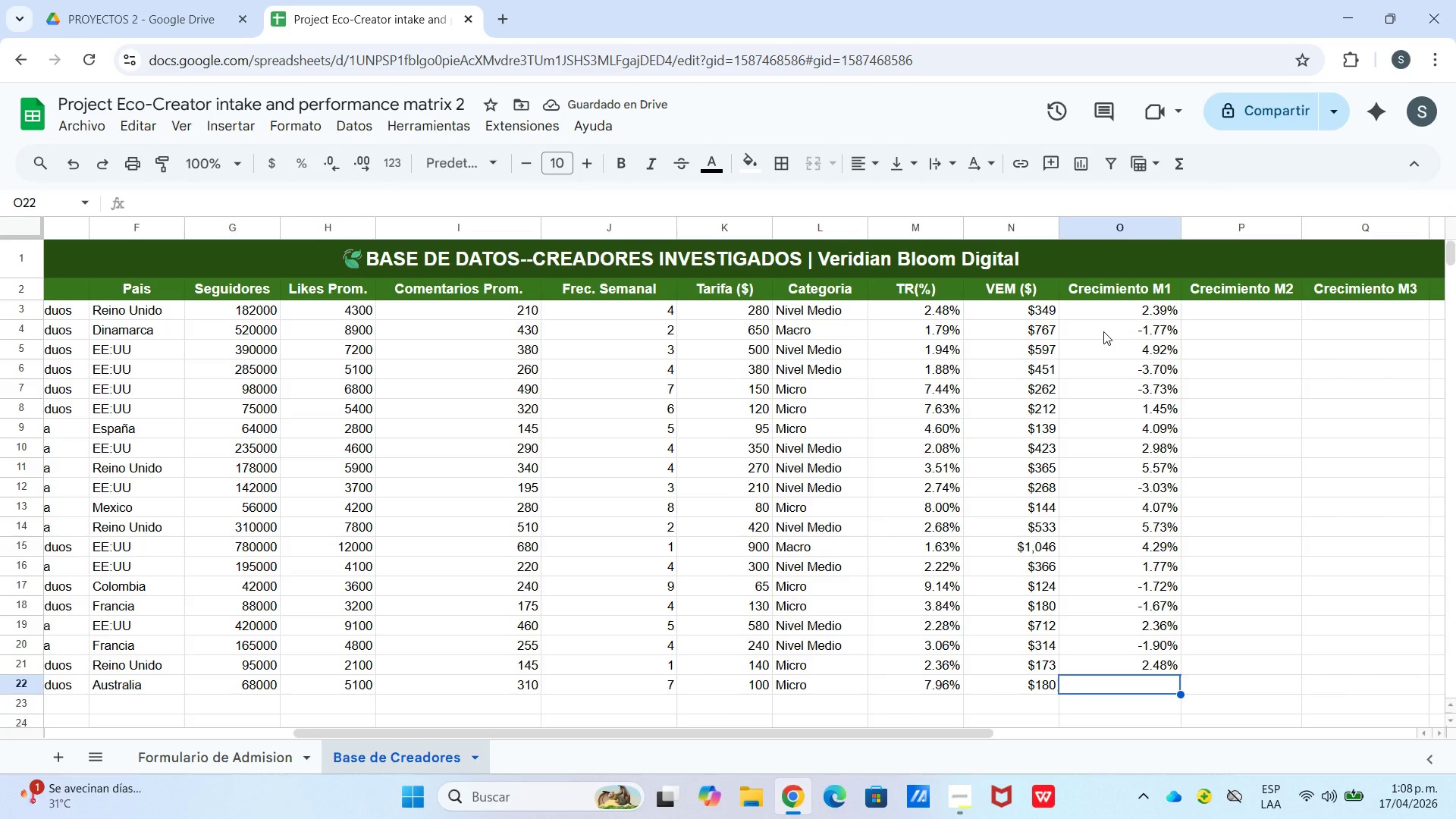 
type(3.28)
key(Backspace)
type(9%)
 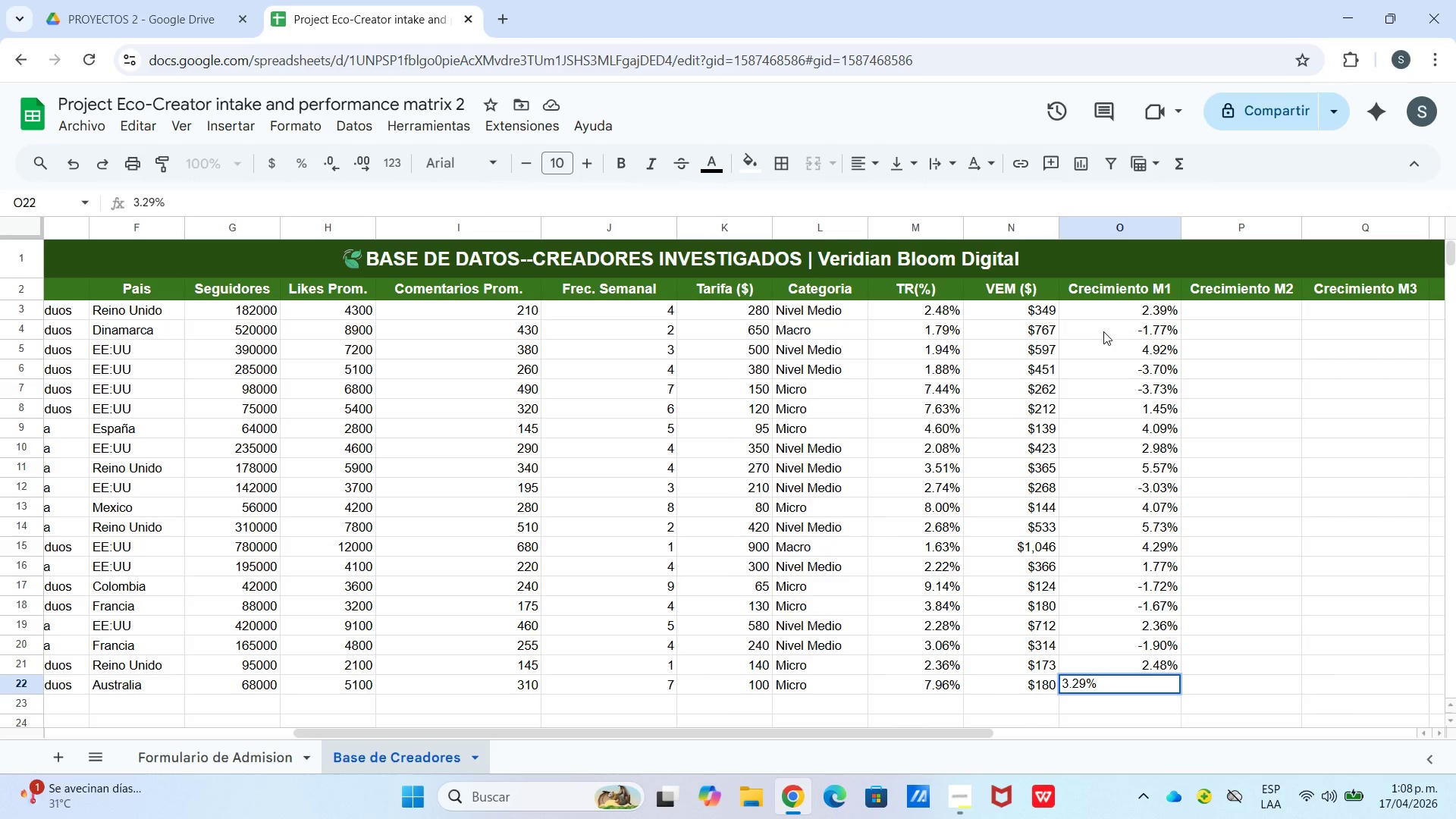 
key(Enter)
 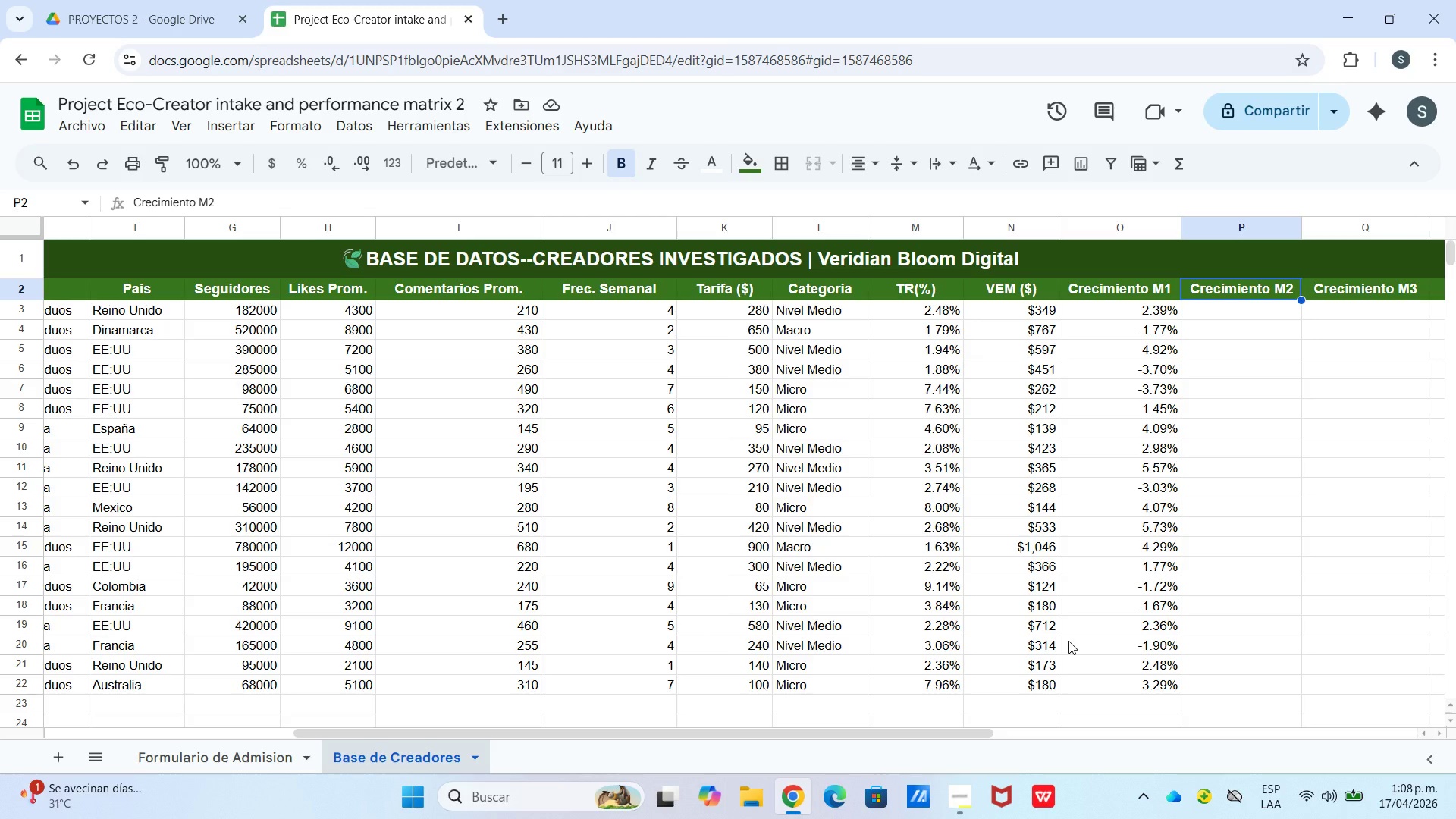 
wait(27.3)
 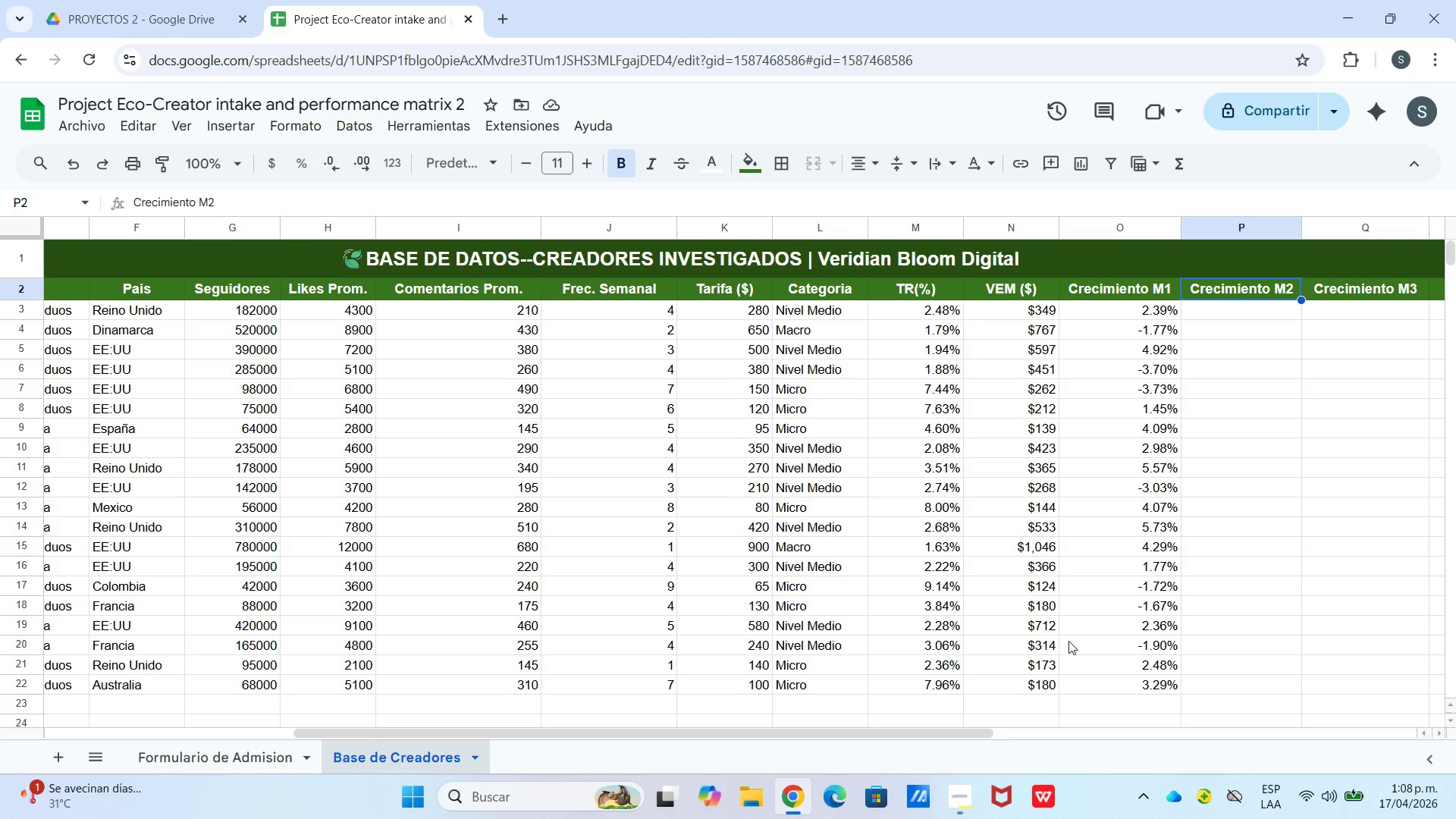 
left_click([1254, 313])
 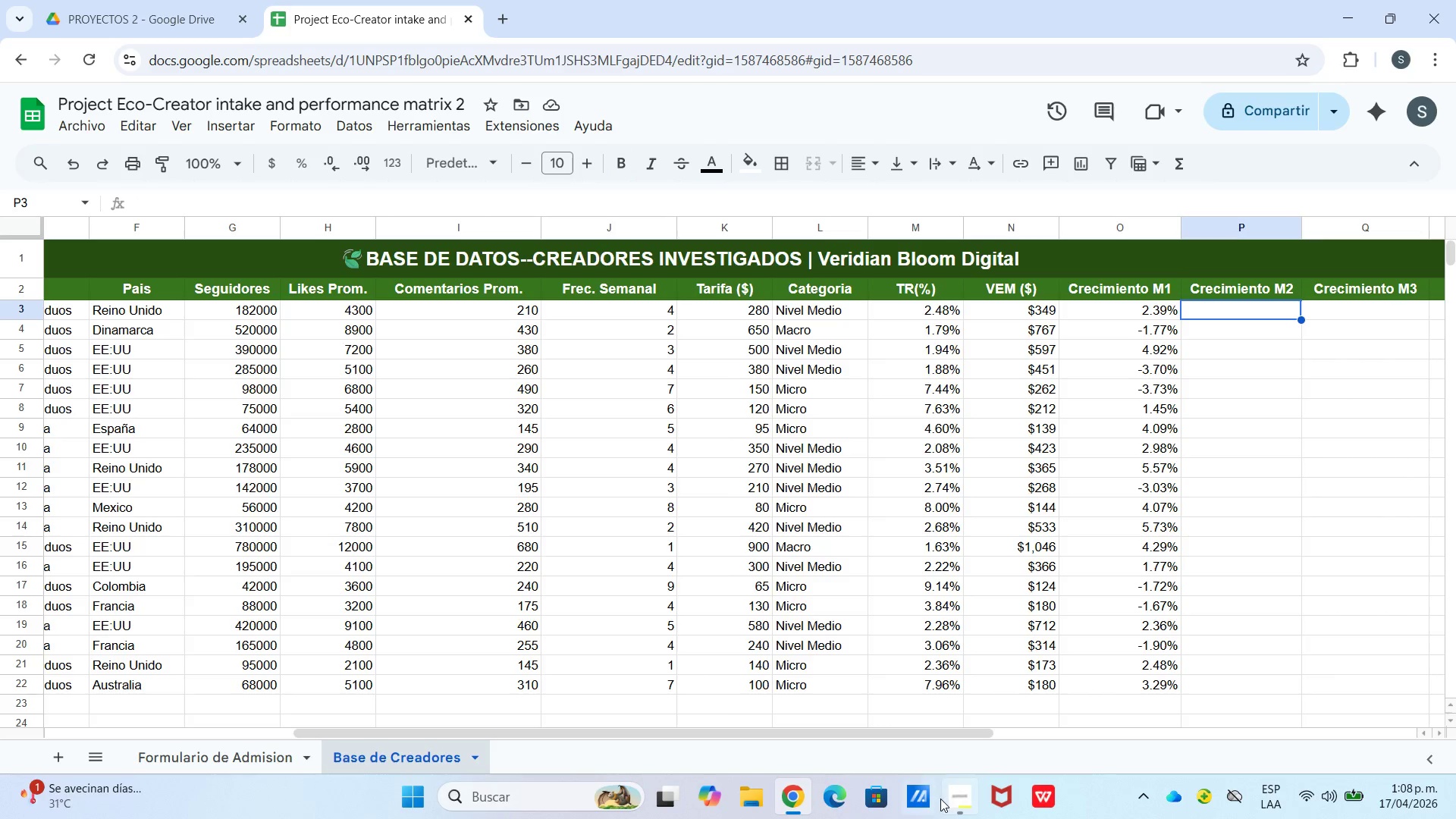 
left_click([960, 799])